 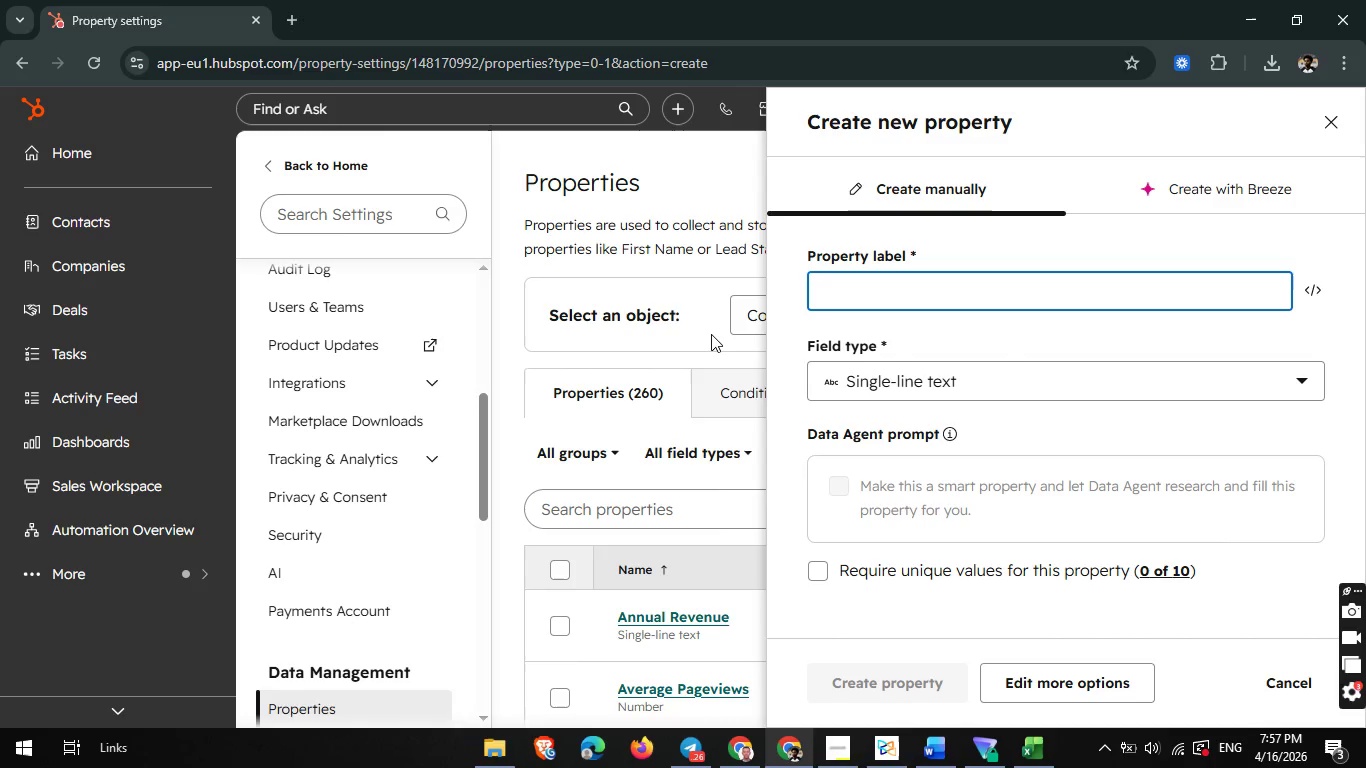 
type(Estimated Transition Window)
 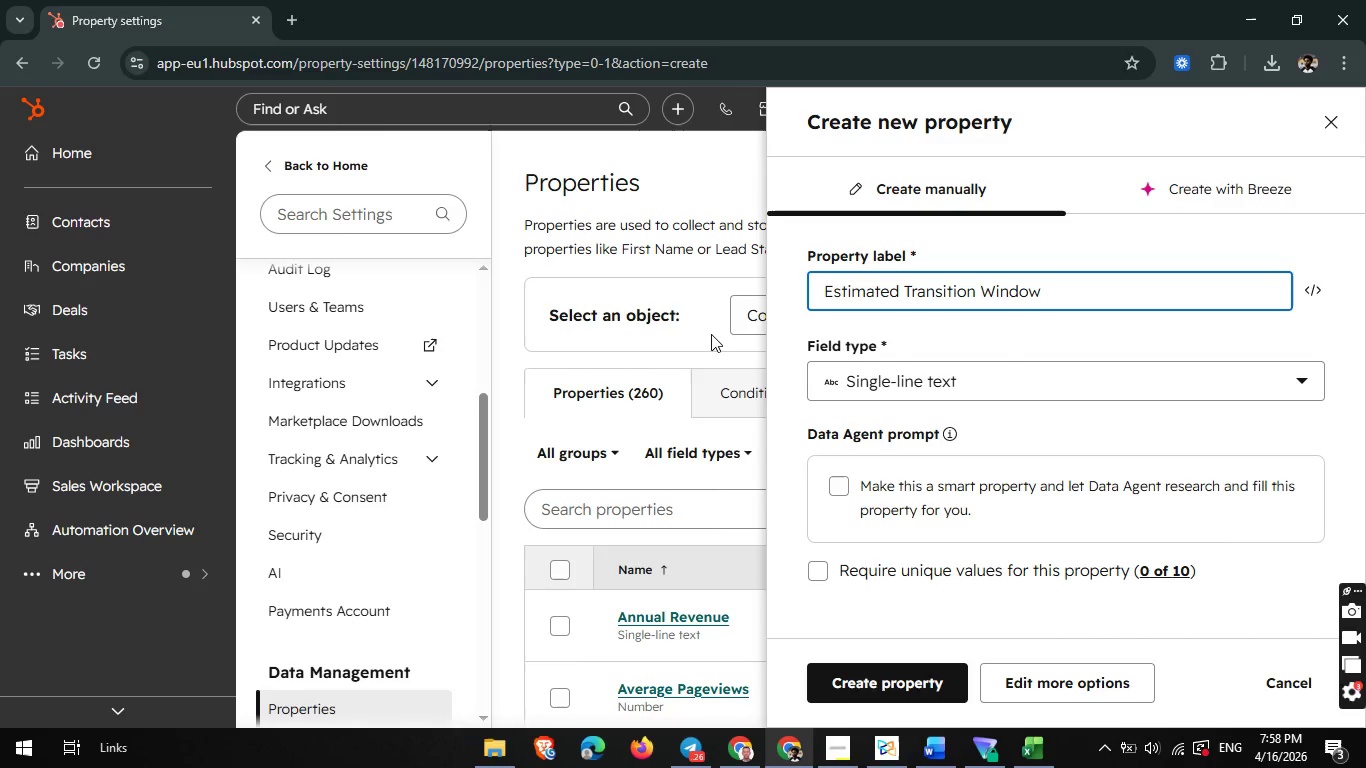 
wait(5.33)
 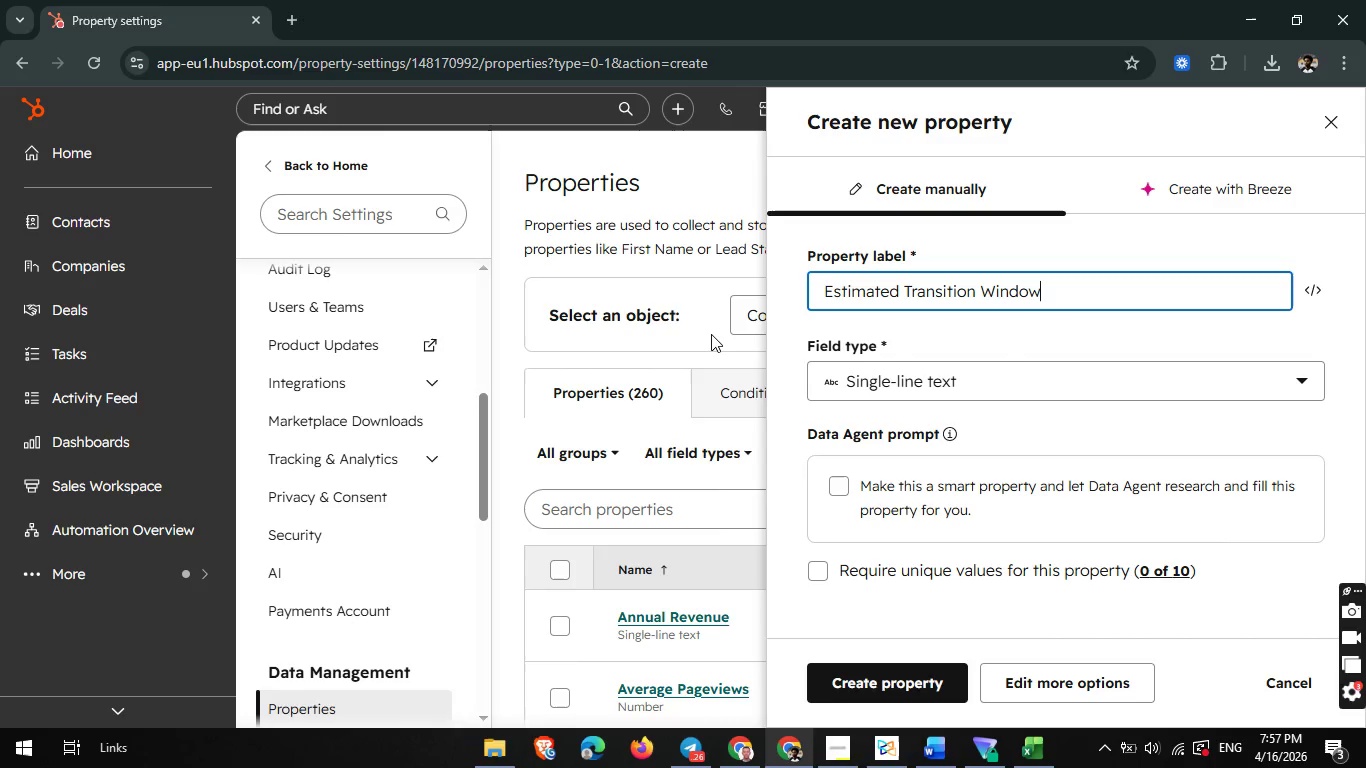 
left_click([893, 379])
 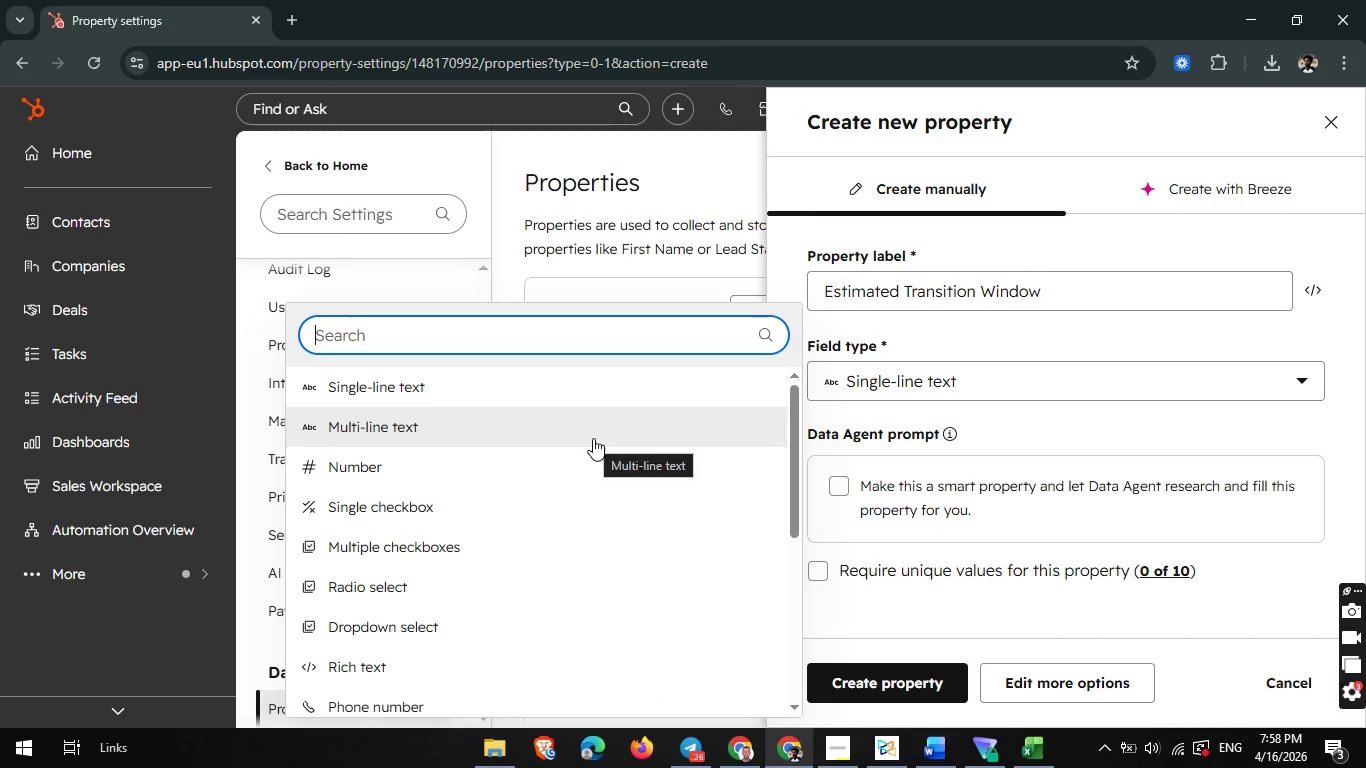 
left_click([918, 536])
 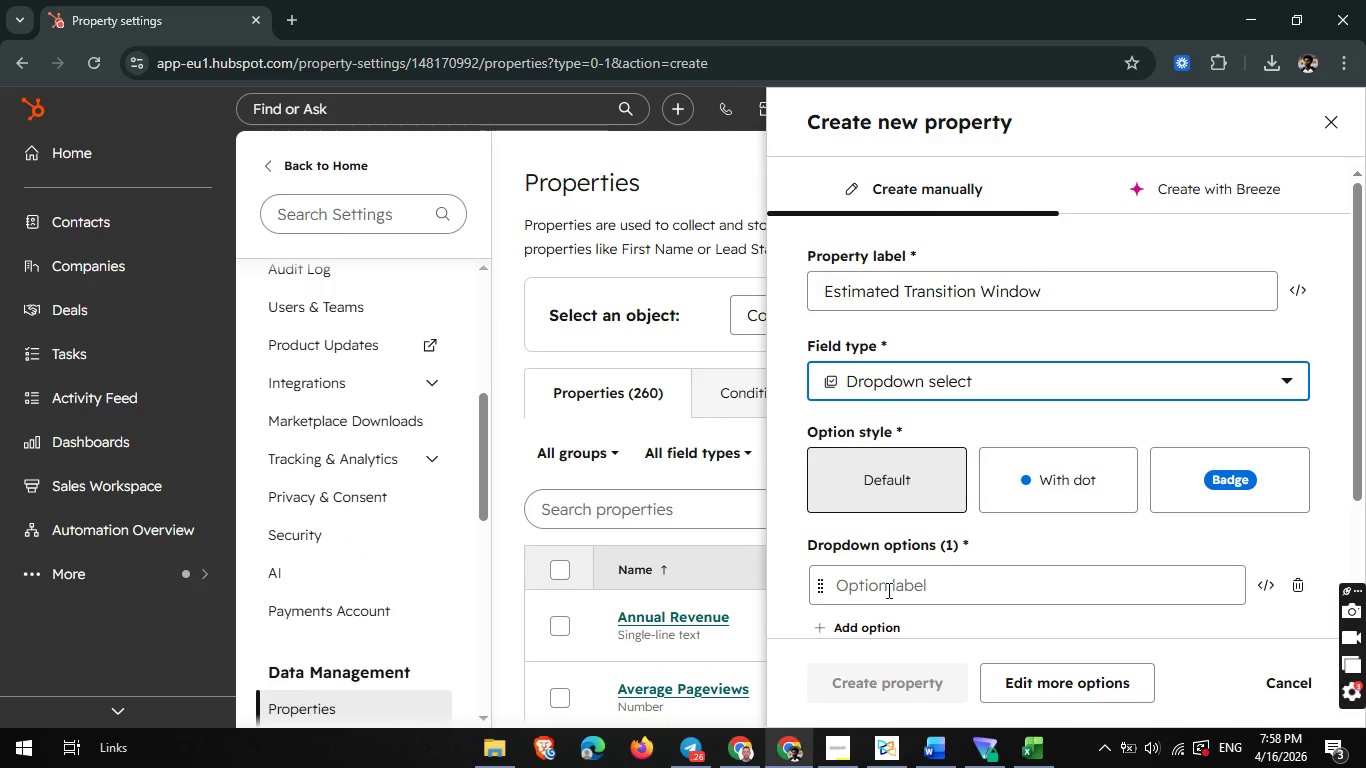 
scroll: coordinate [890, 580], scroll_direction: down, amount: 1.0
 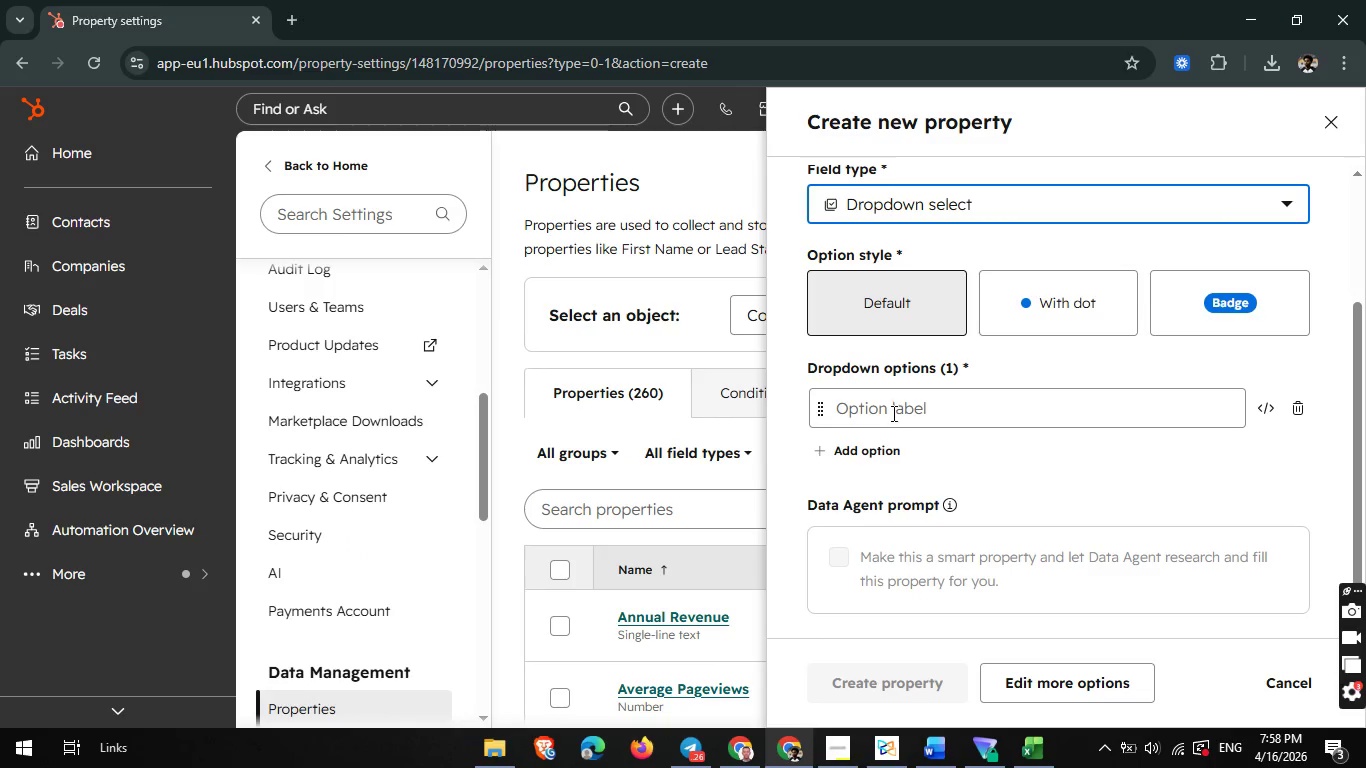 
left_click([891, 407])
 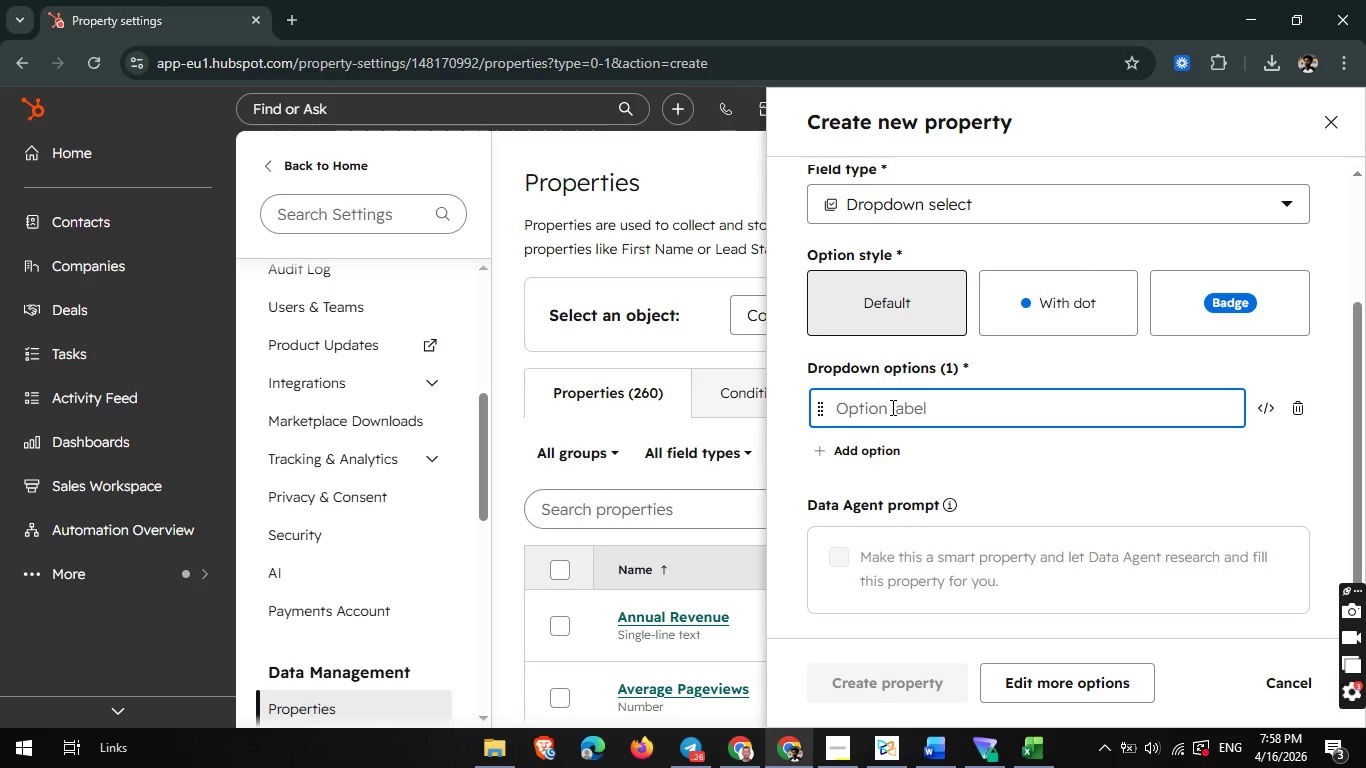 
type(0-)
key(Backspace)
type( - 12 months)
 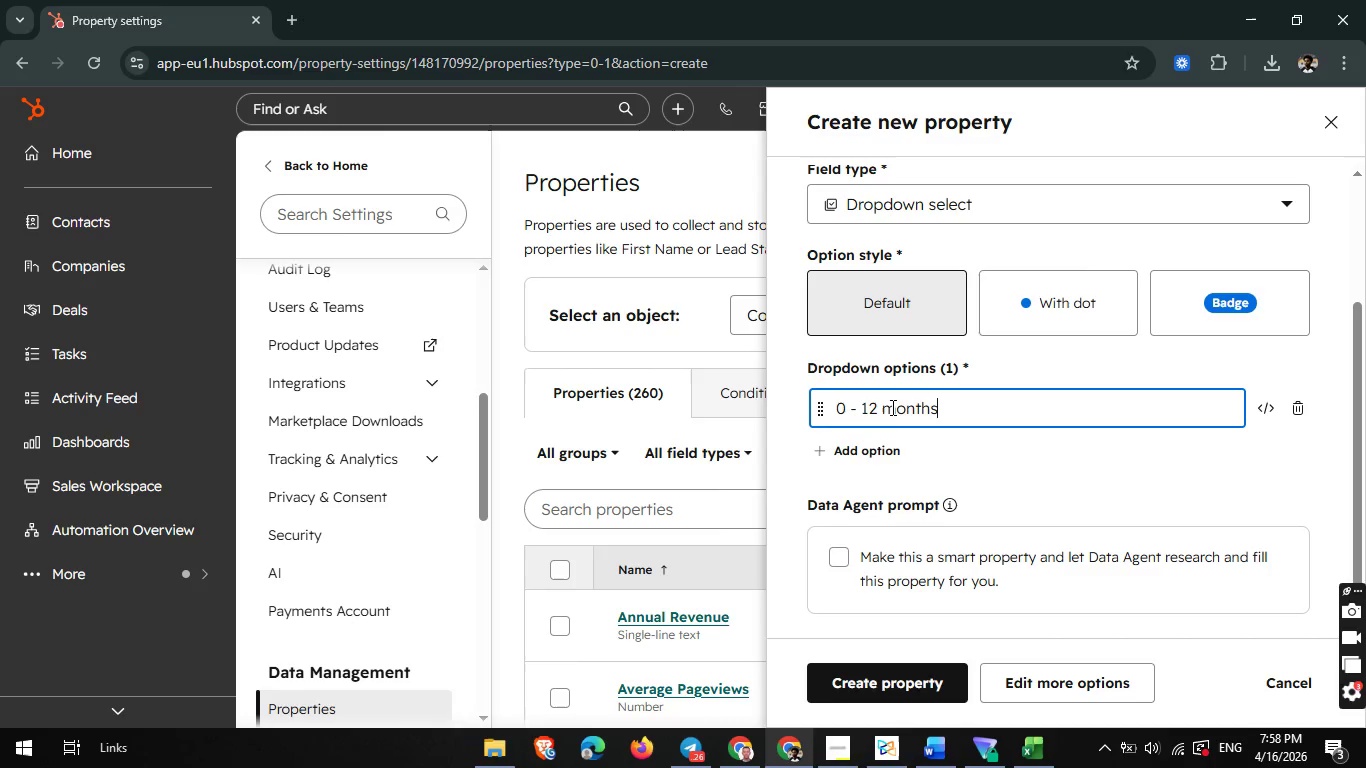 
left_click([871, 447])
 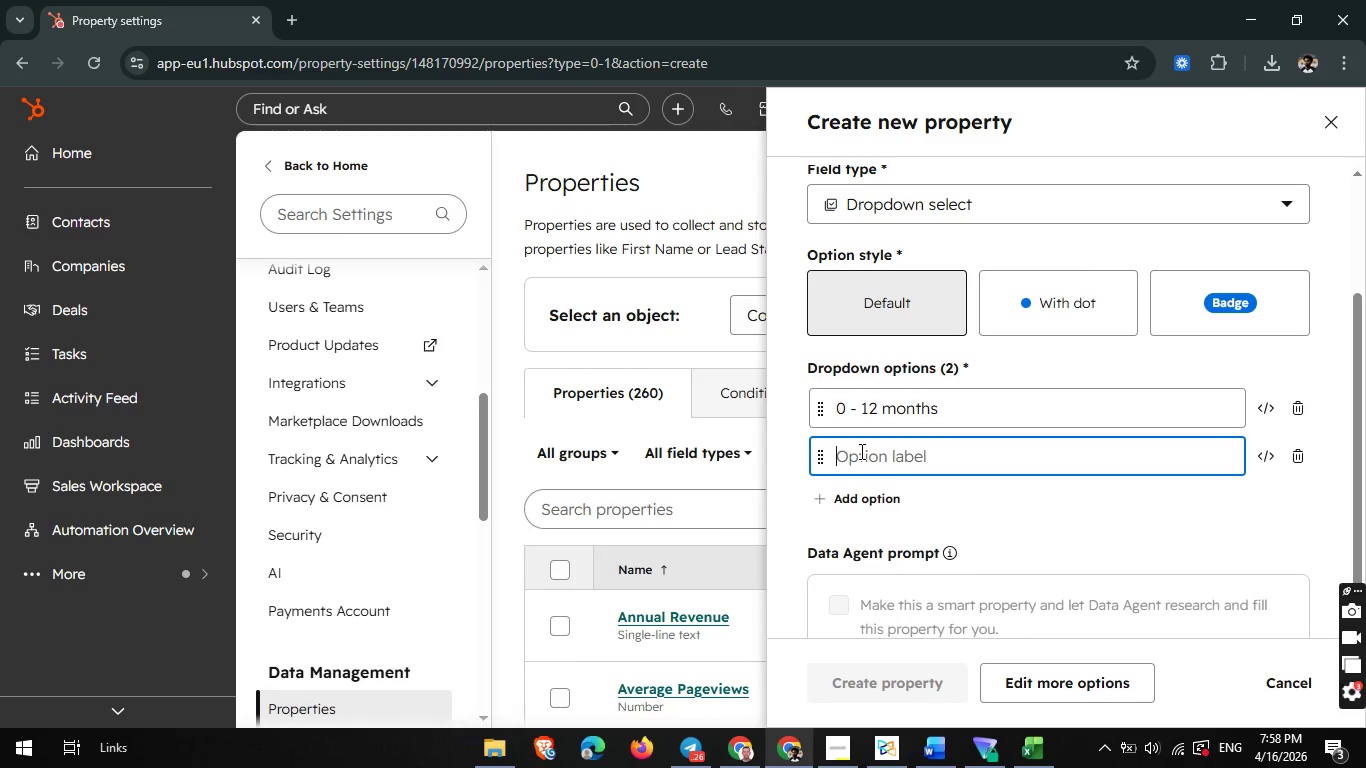 
key(1)
 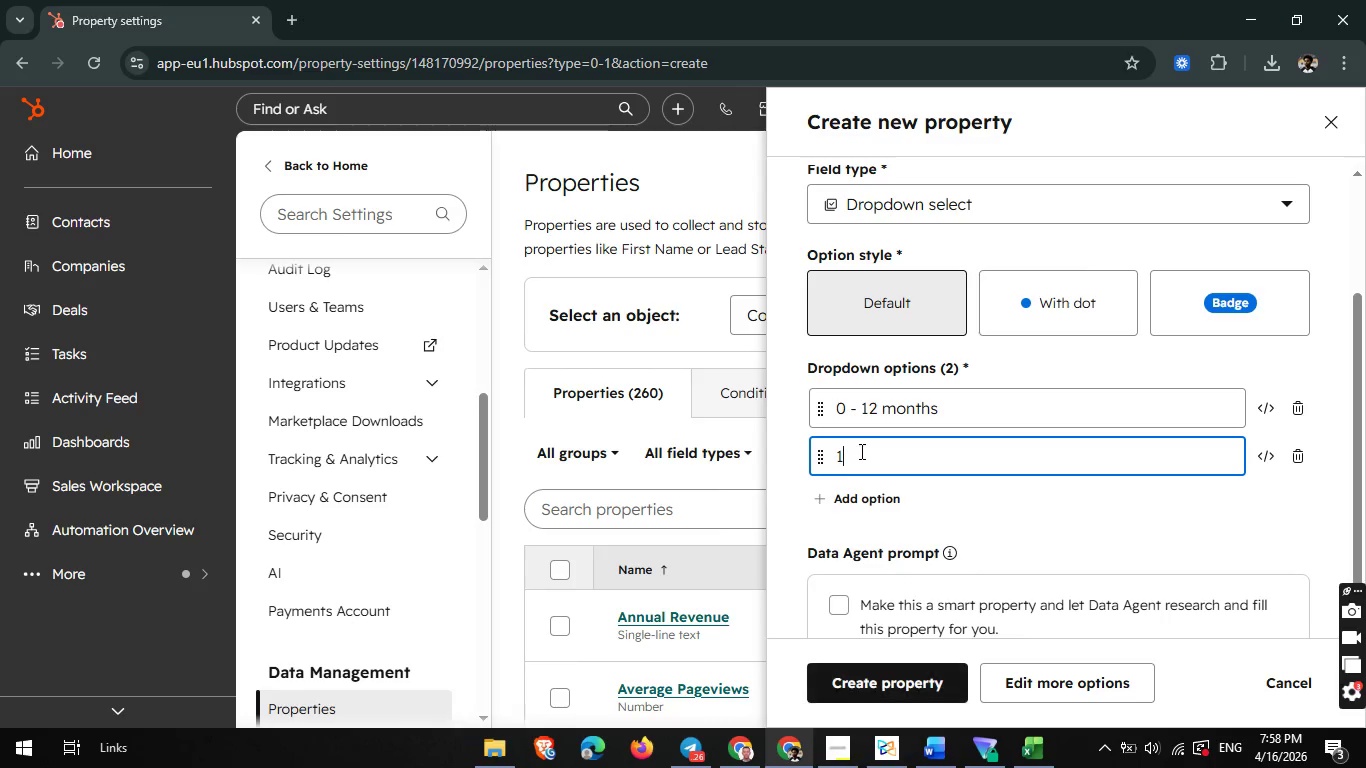 
key(Space)
 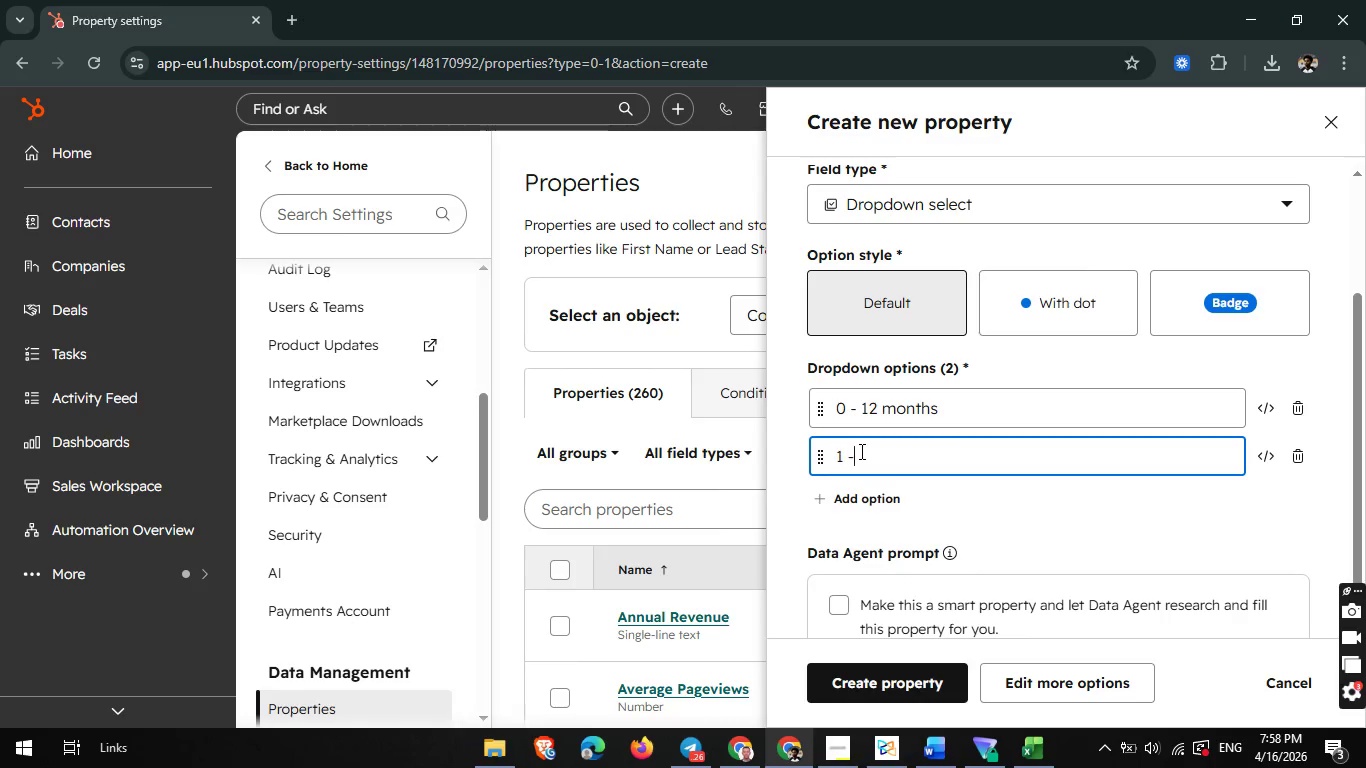 
key(Minus)
 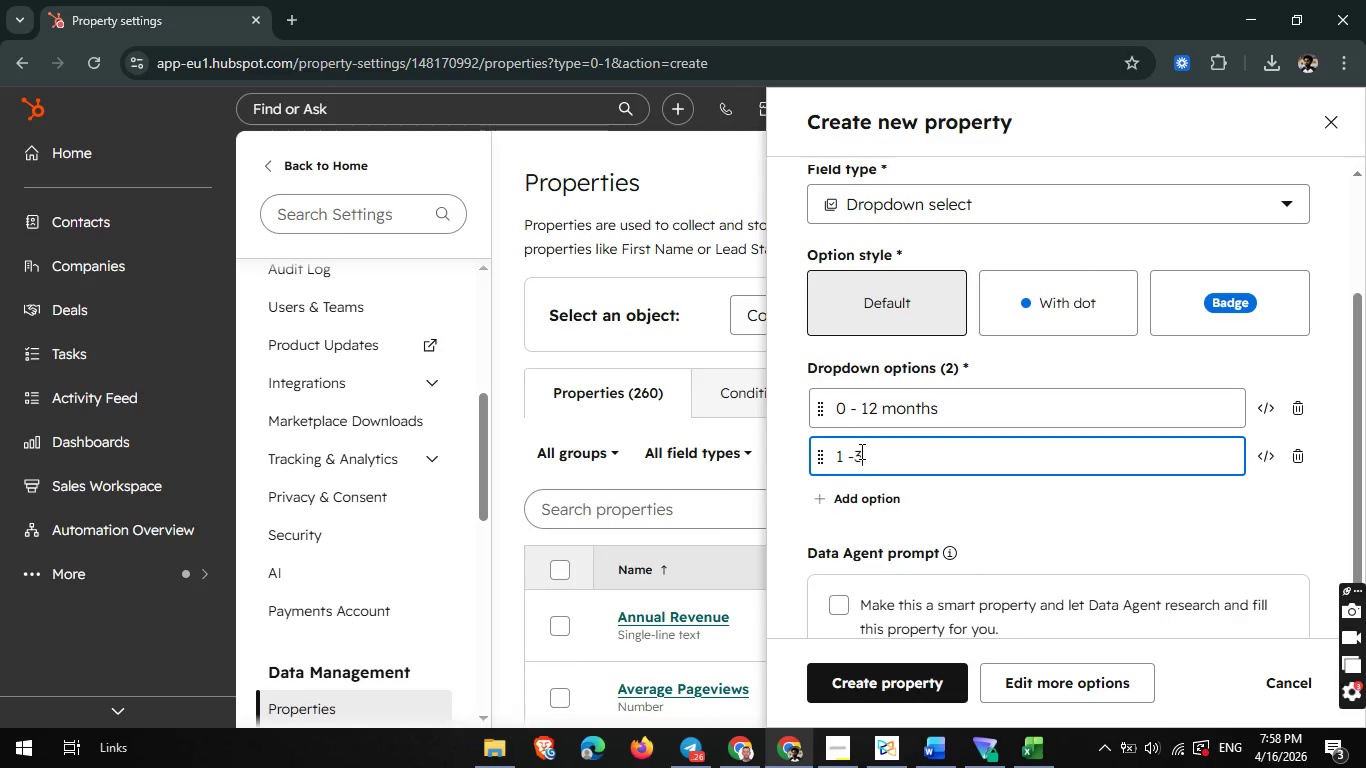 
key(3)
 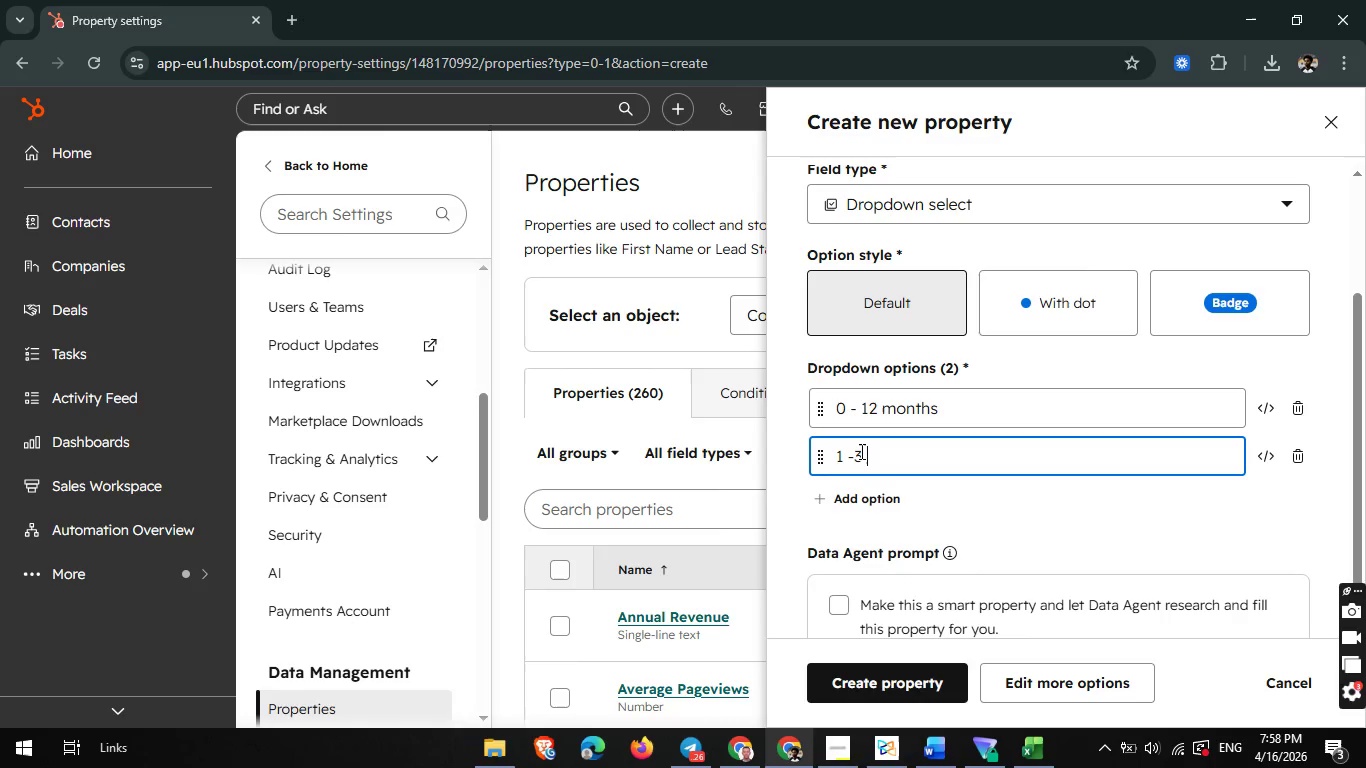 
key(Space)
 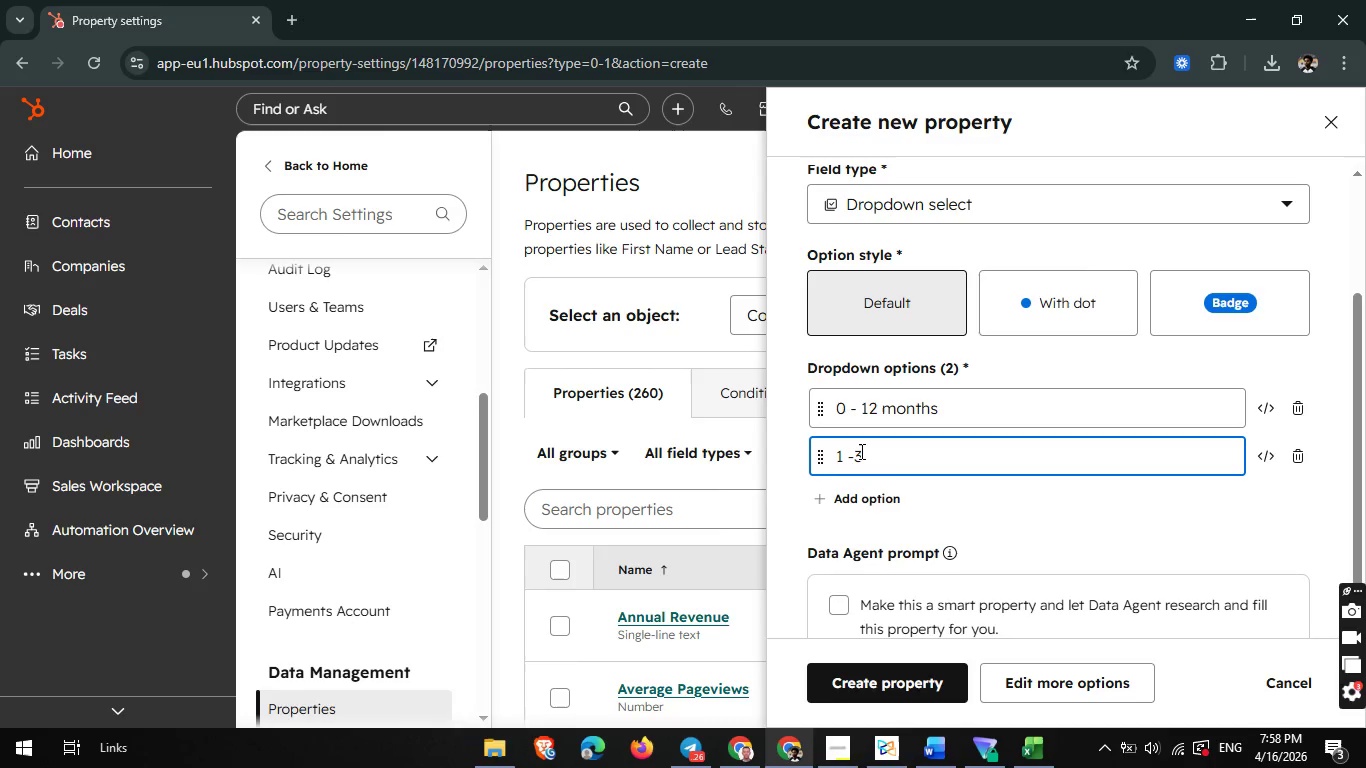 
type(years )
 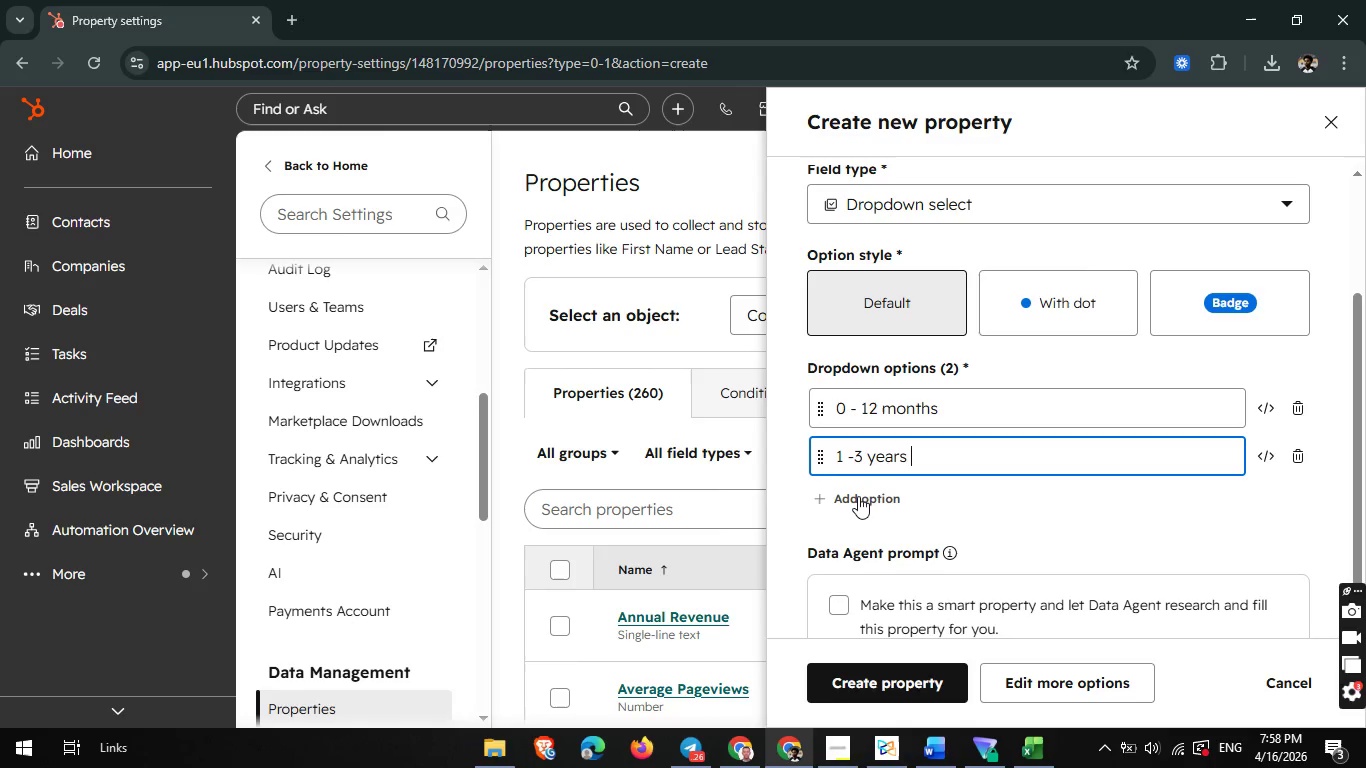 
left_click([859, 496])
 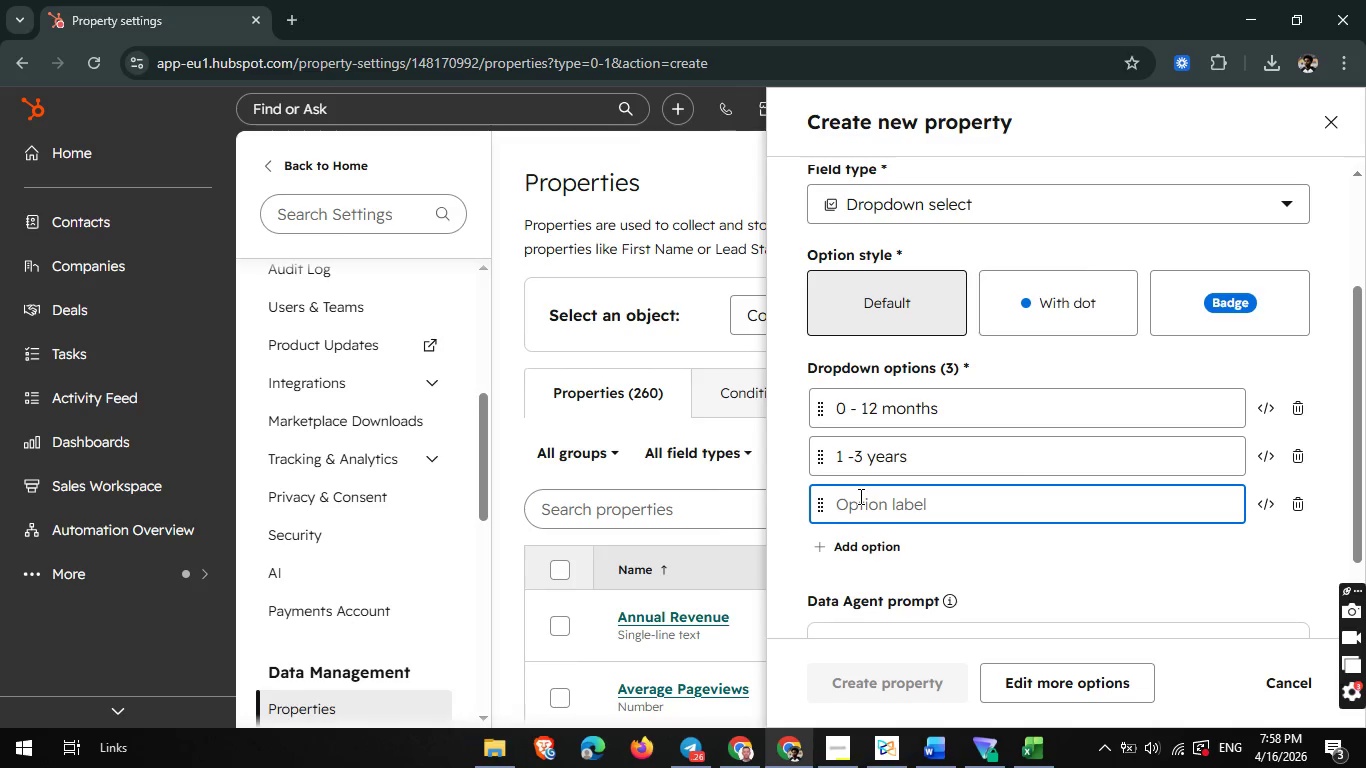 
type(4+ years)
 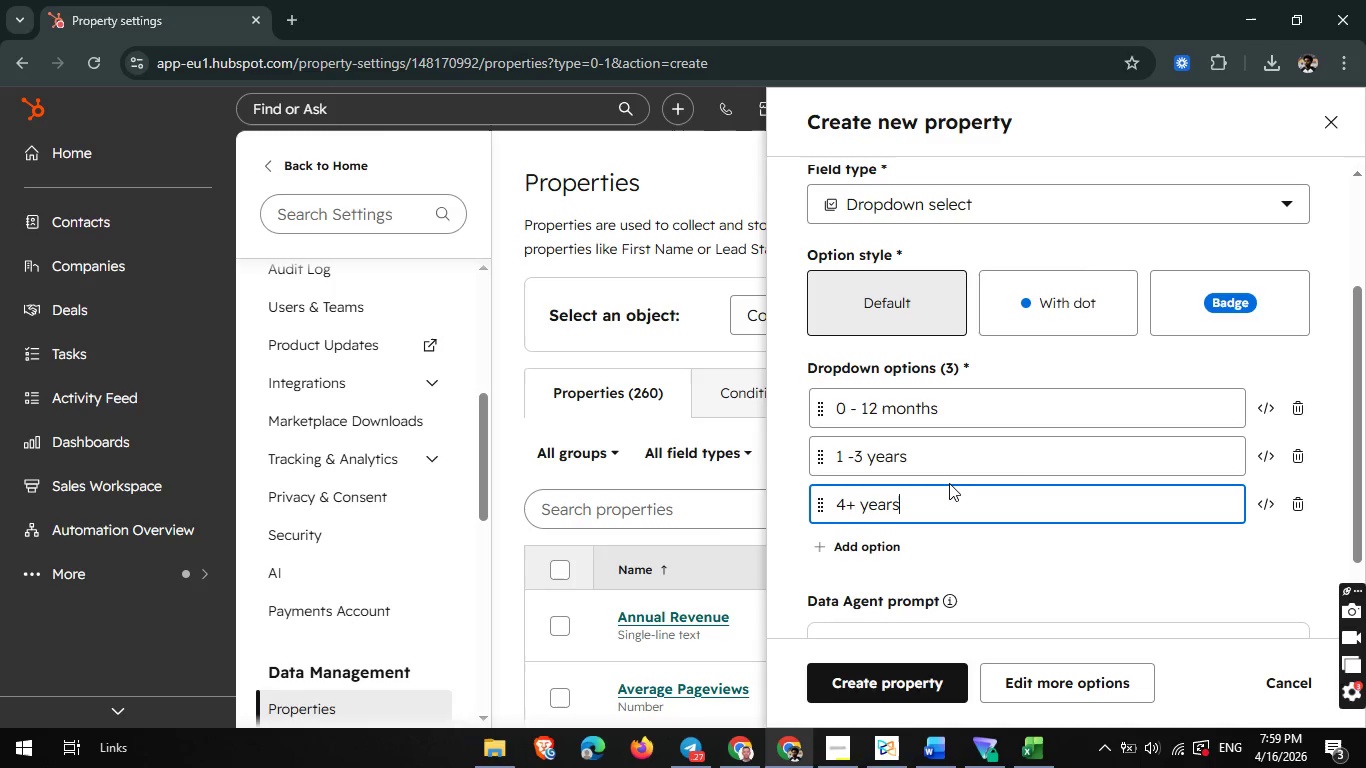 
wait(29.38)
 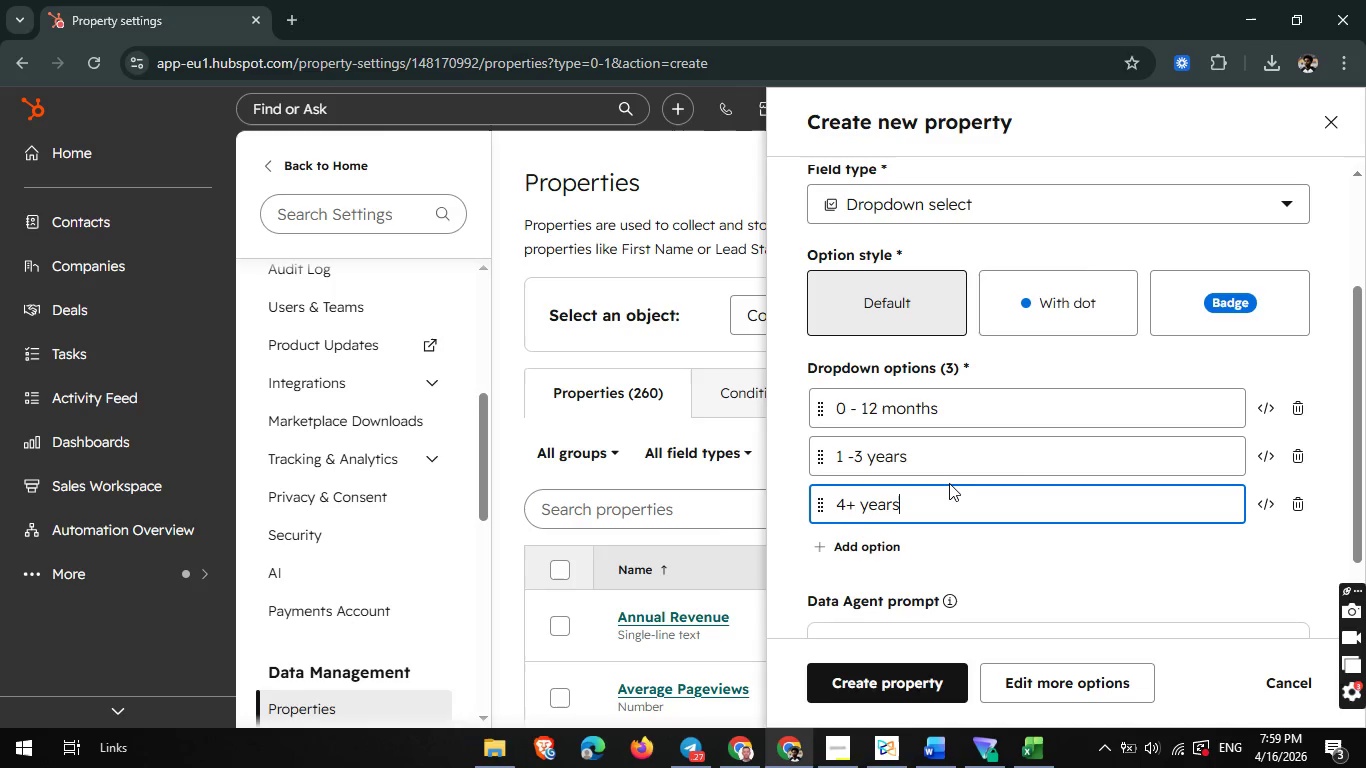 
left_click([870, 675])
 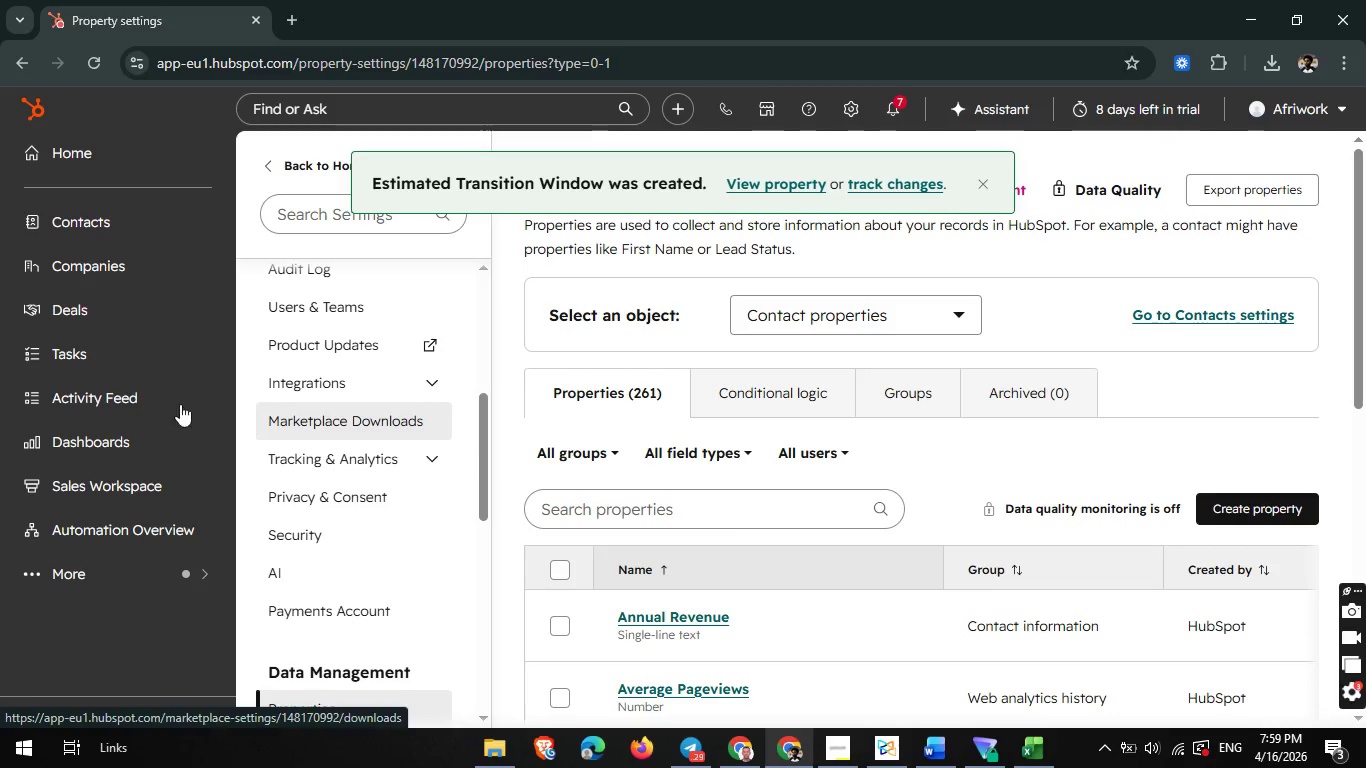 
wait(5.41)
 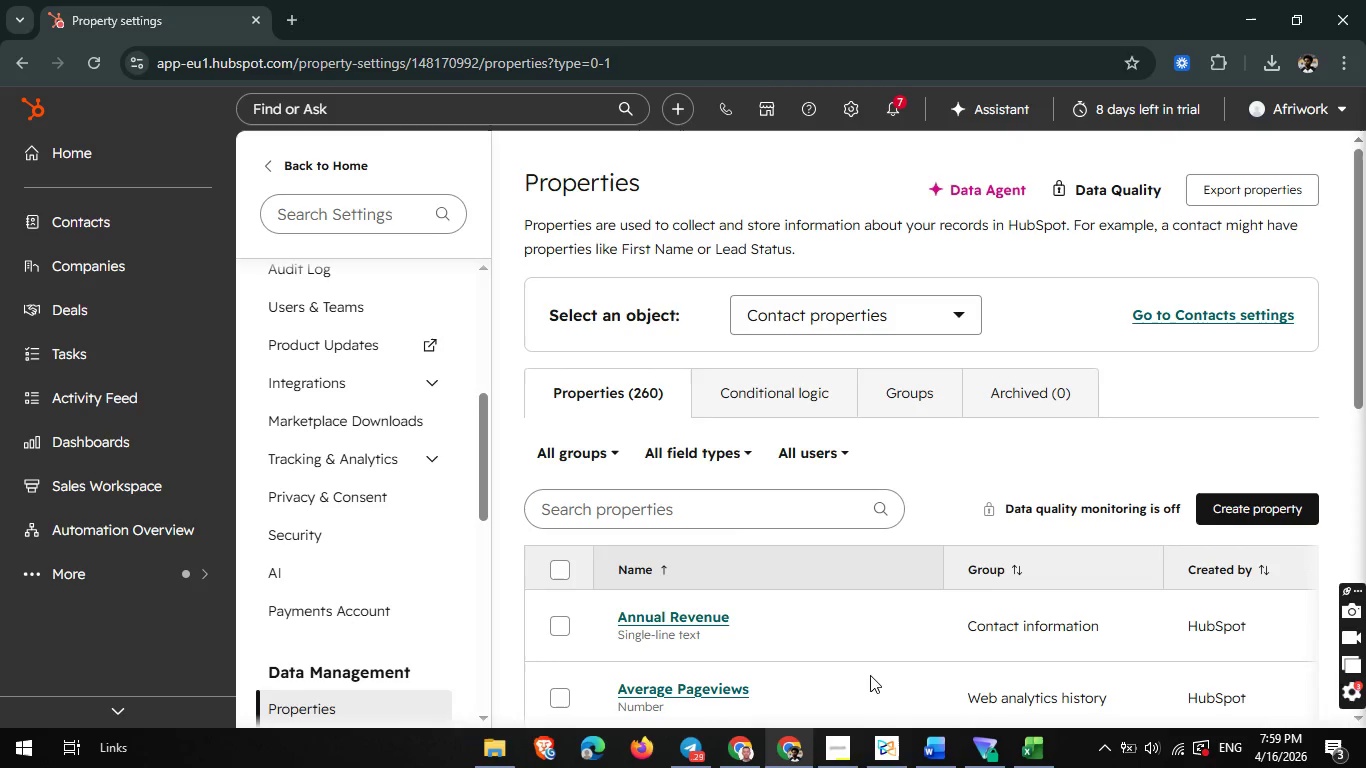 
left_click([111, 232])
 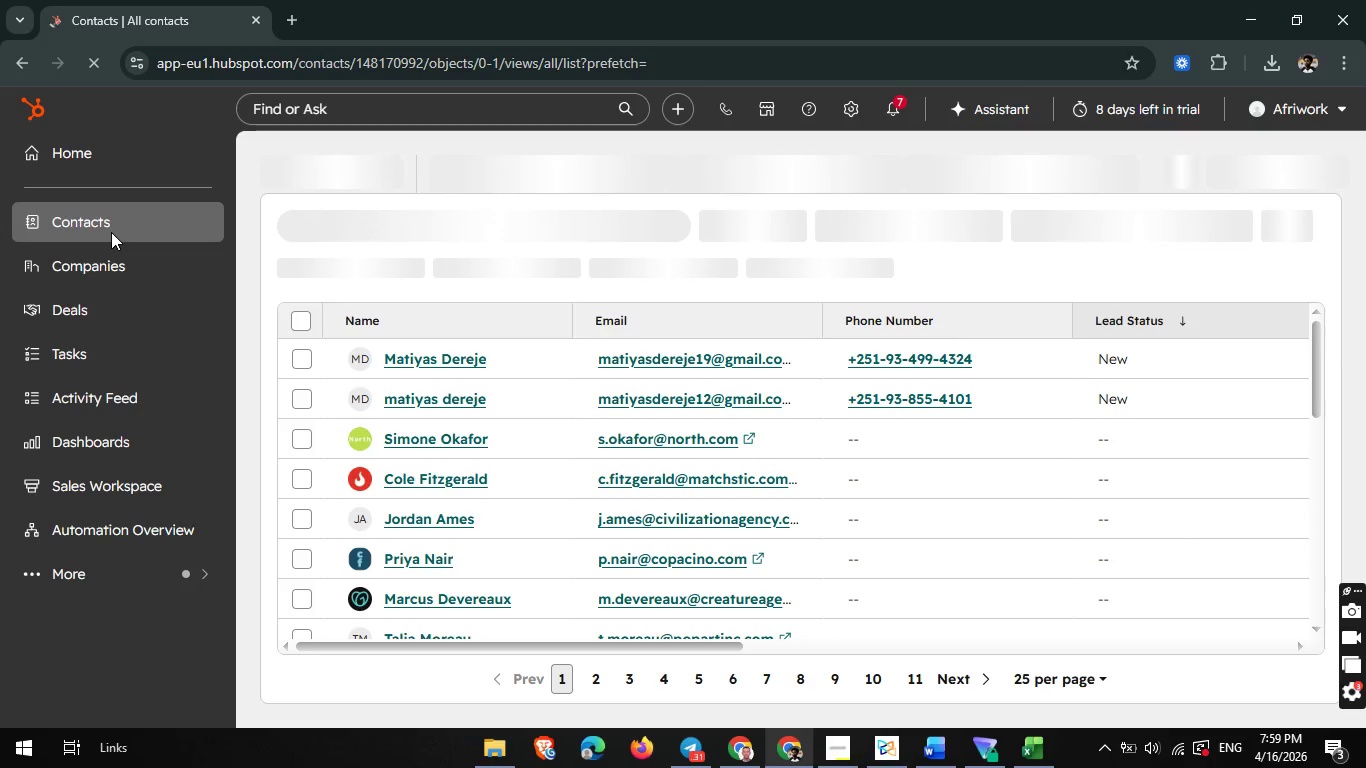 
wait(22.24)
 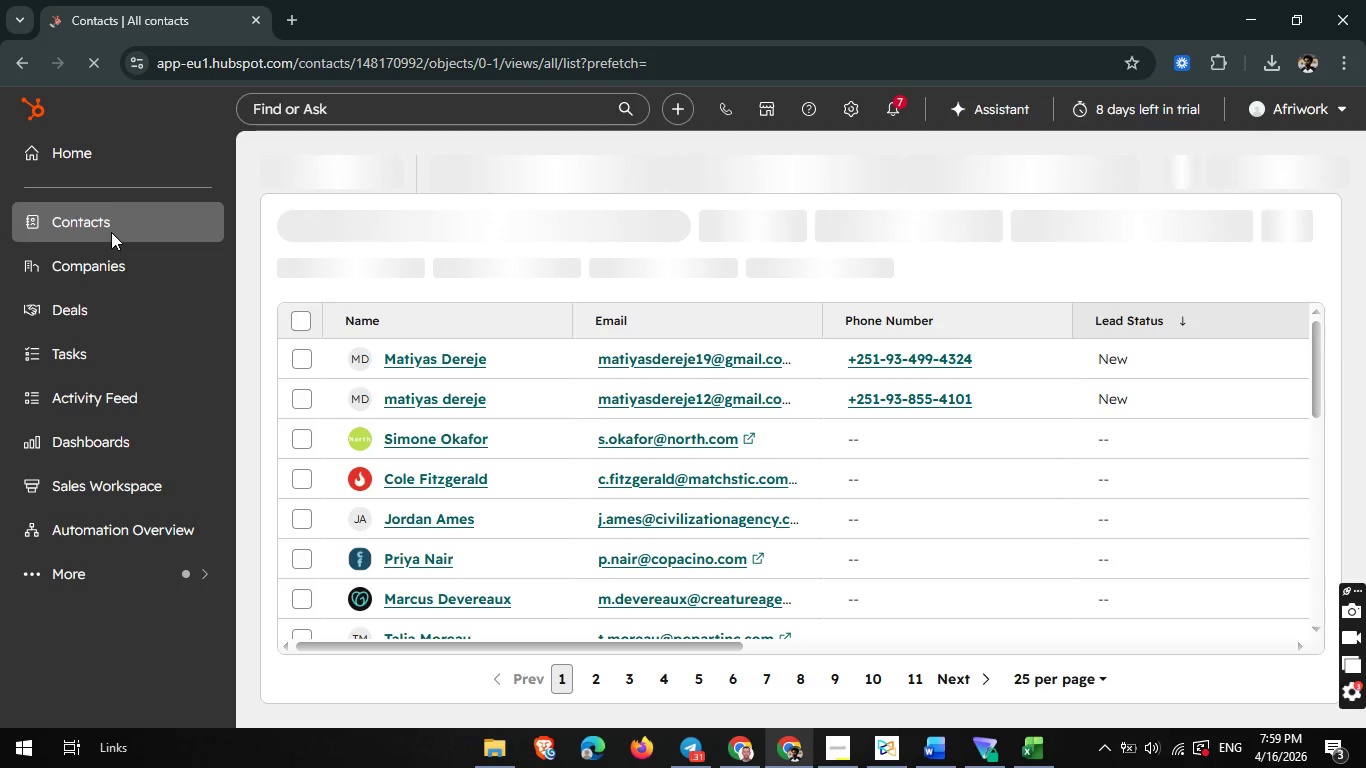 
left_click([1260, 167])
 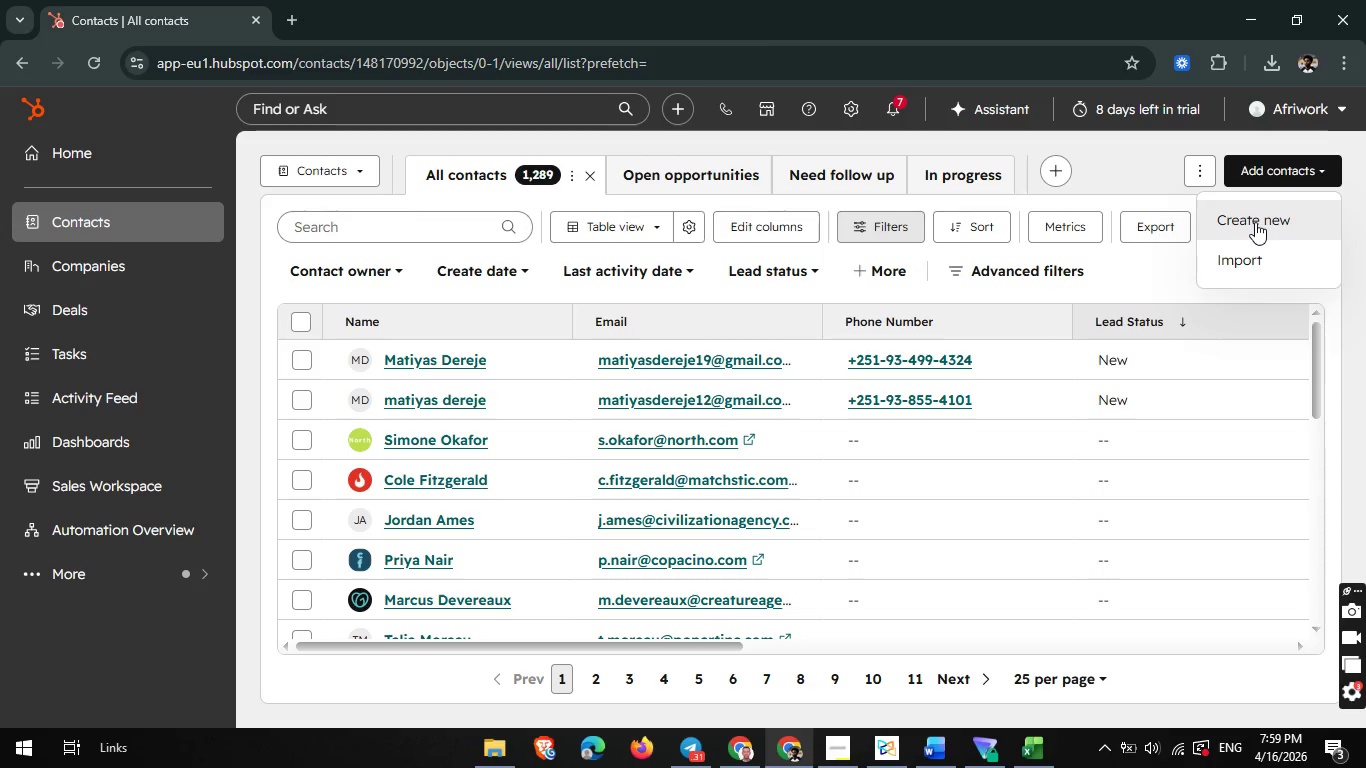 
left_click([1255, 222])
 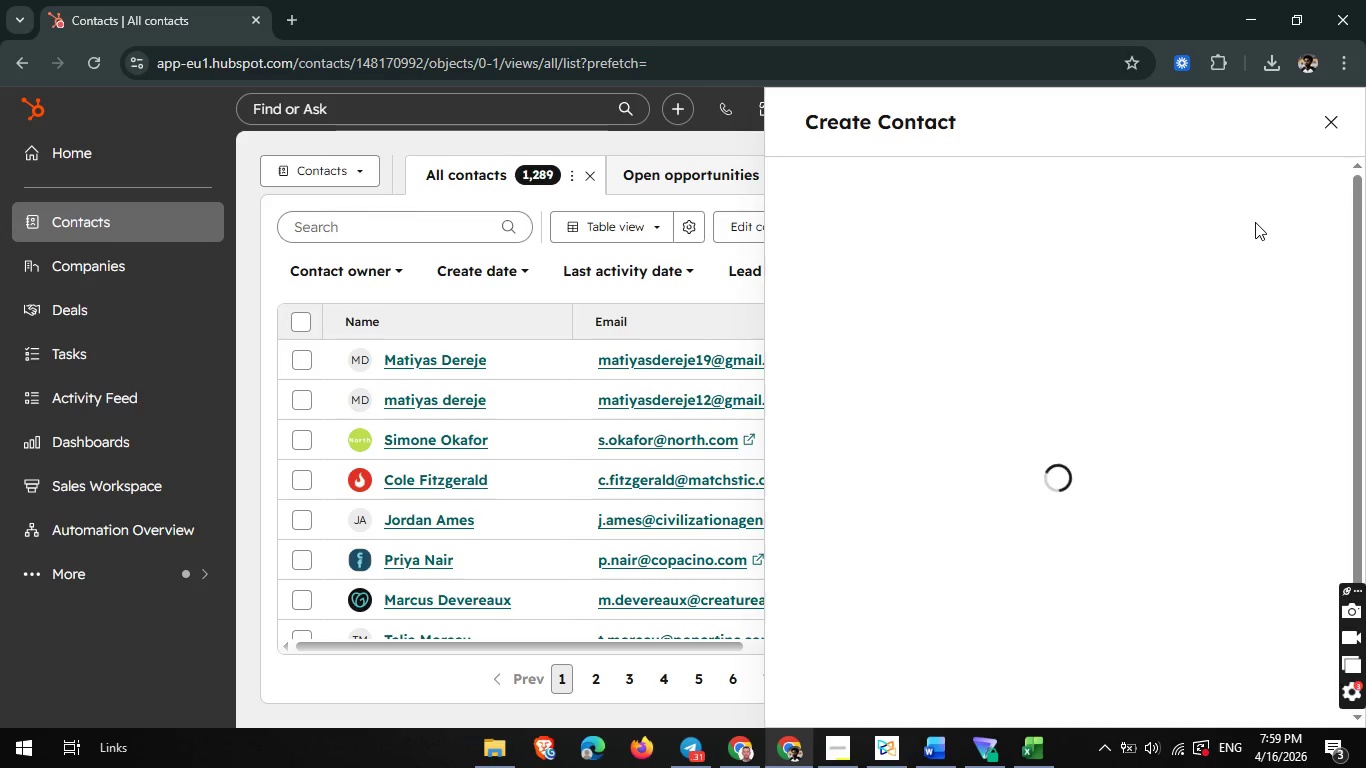 
wait(9.66)
 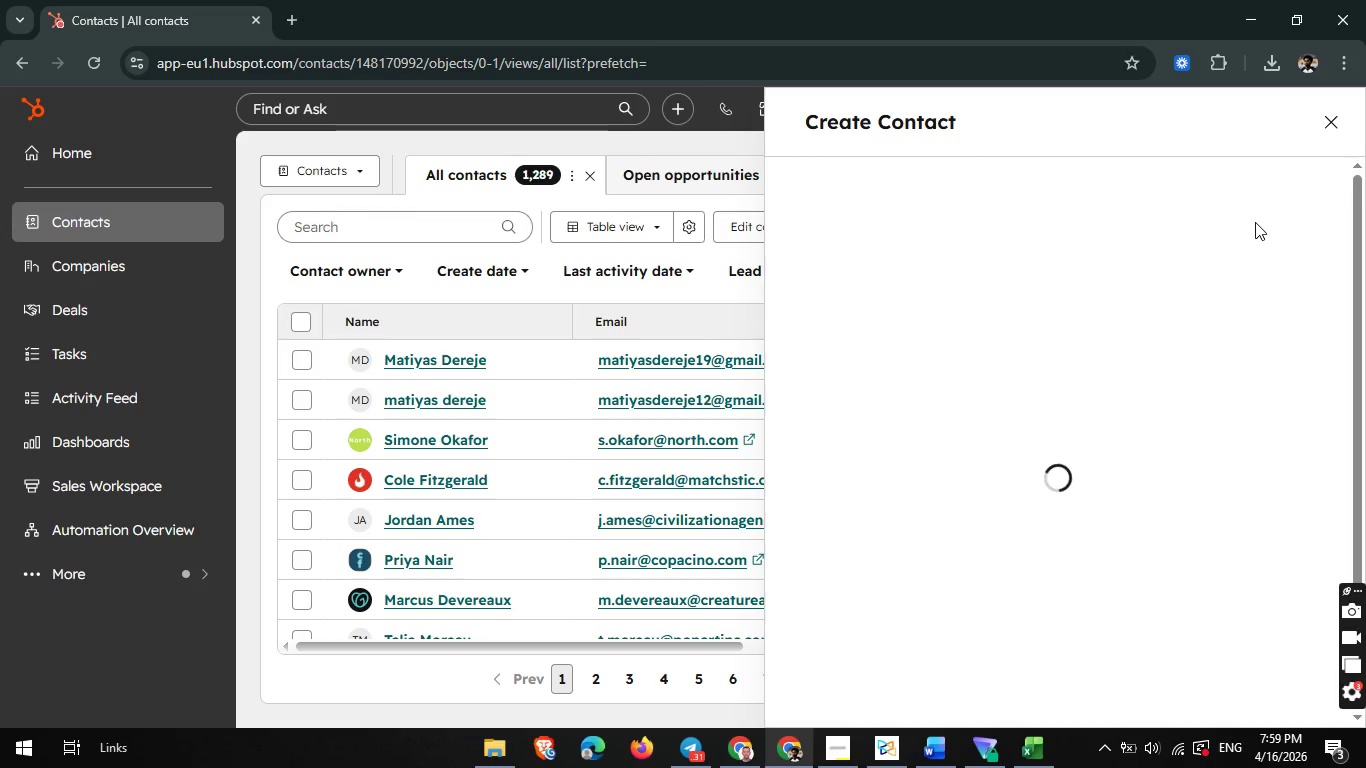 
scroll: coordinate [1026, 376], scroll_direction: down, amount: 4.0
 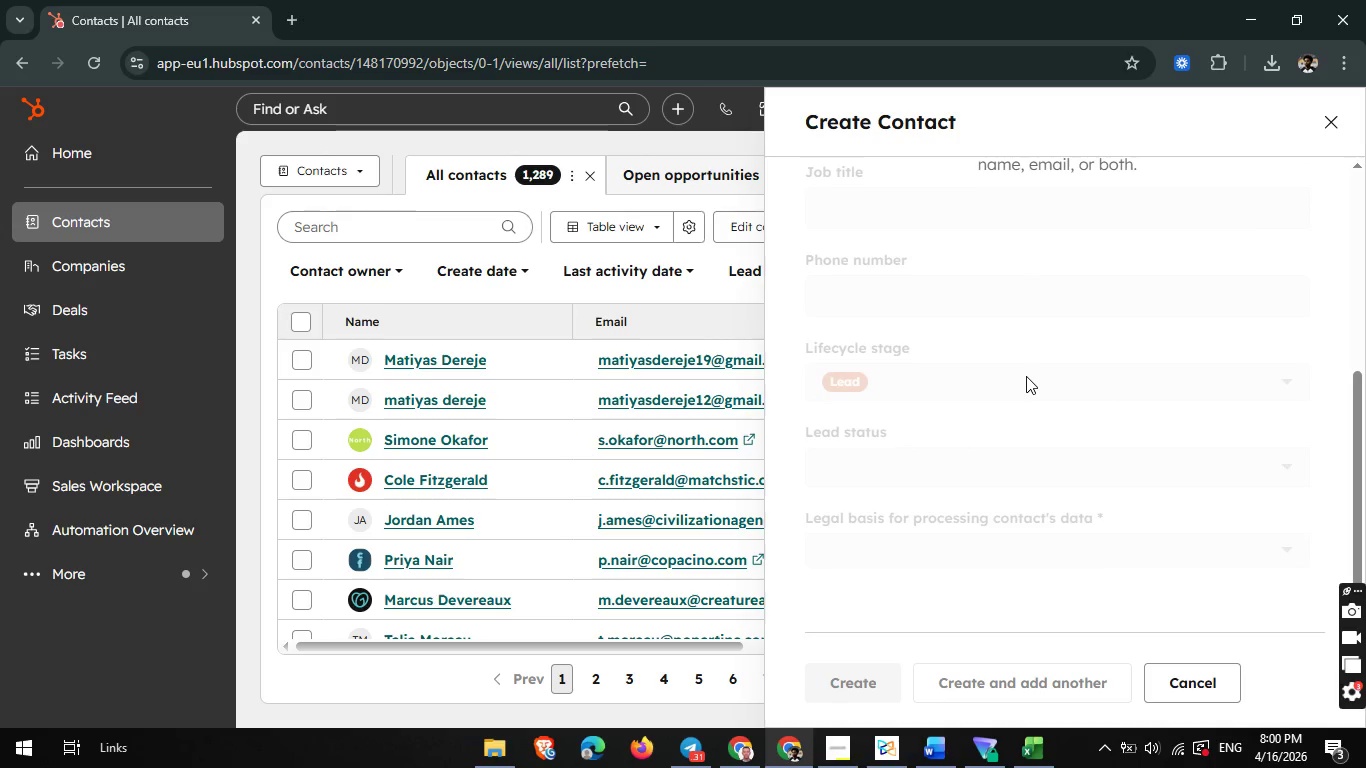 
scroll: coordinate [1026, 376], scroll_direction: up, amount: 1.0
 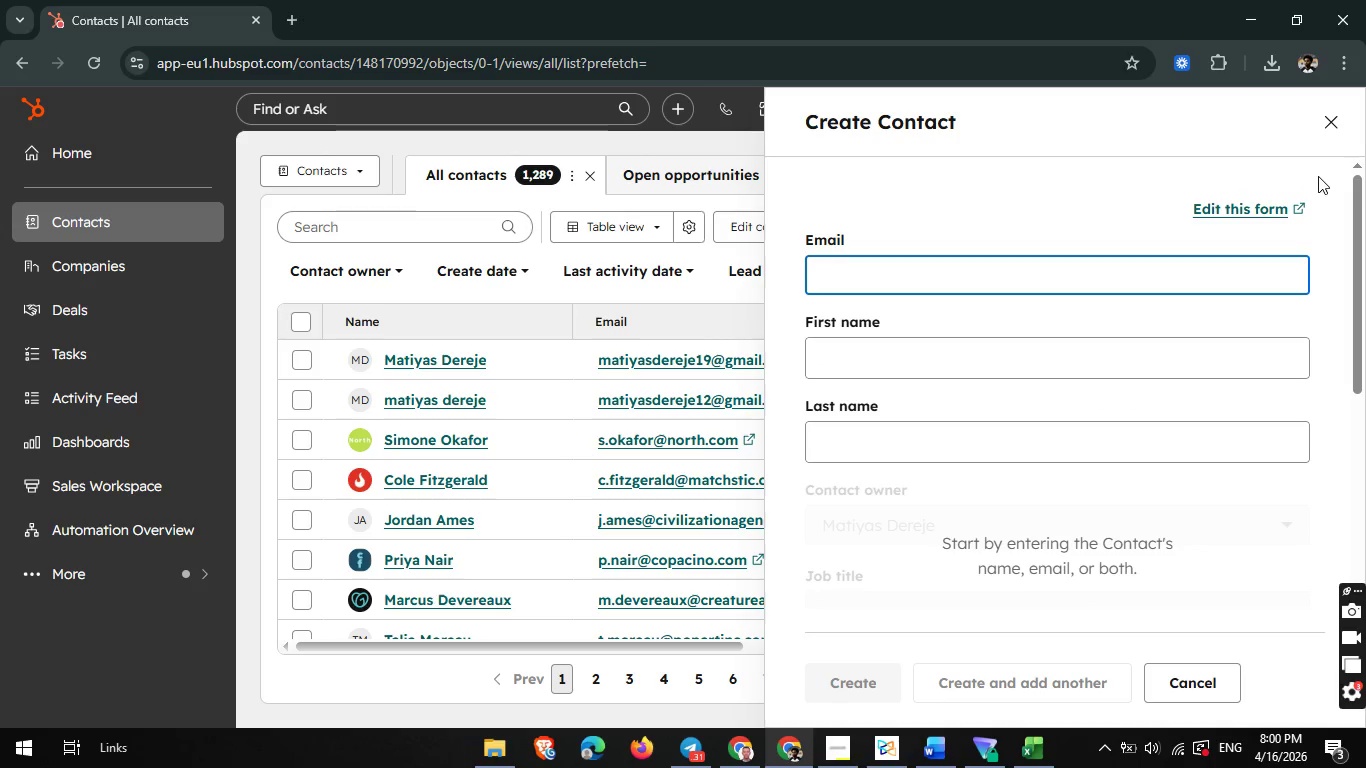 
left_click([1339, 134])
 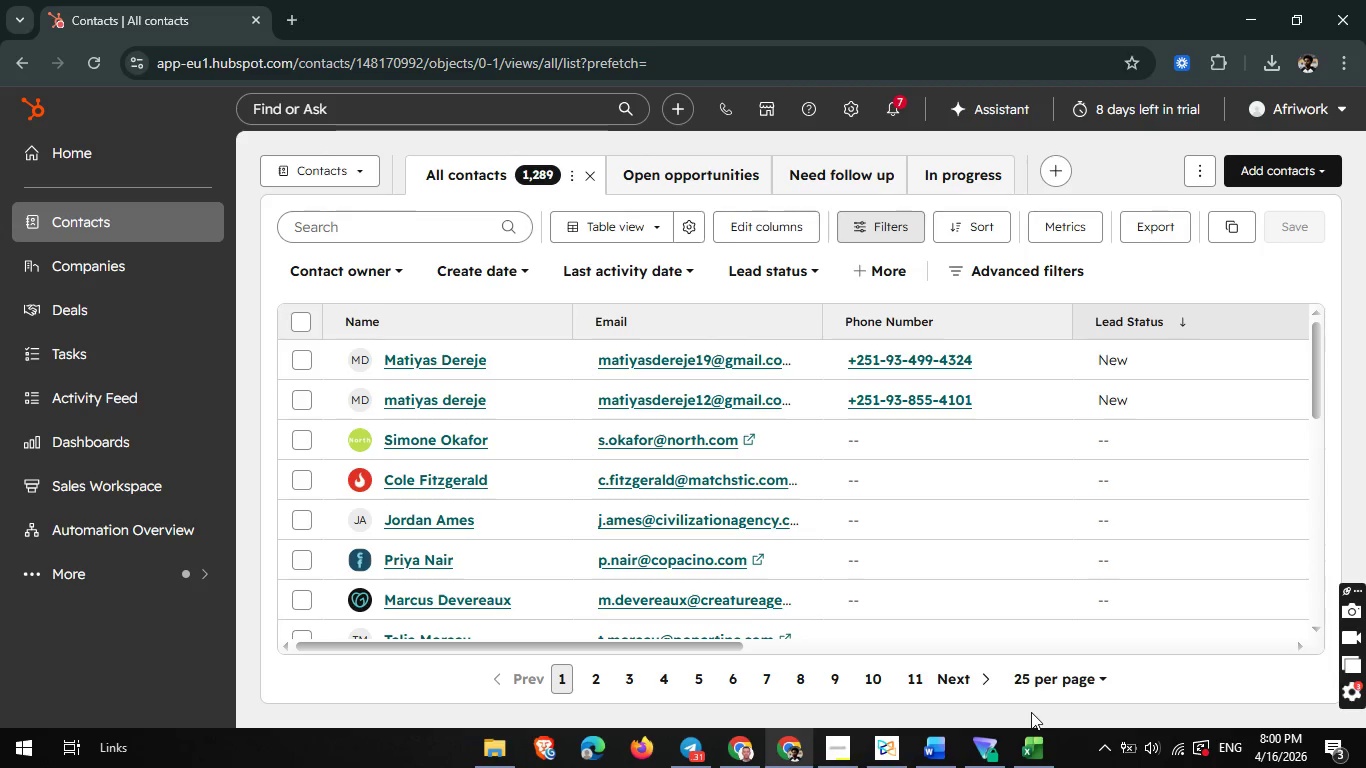 
left_click([1029, 747])
 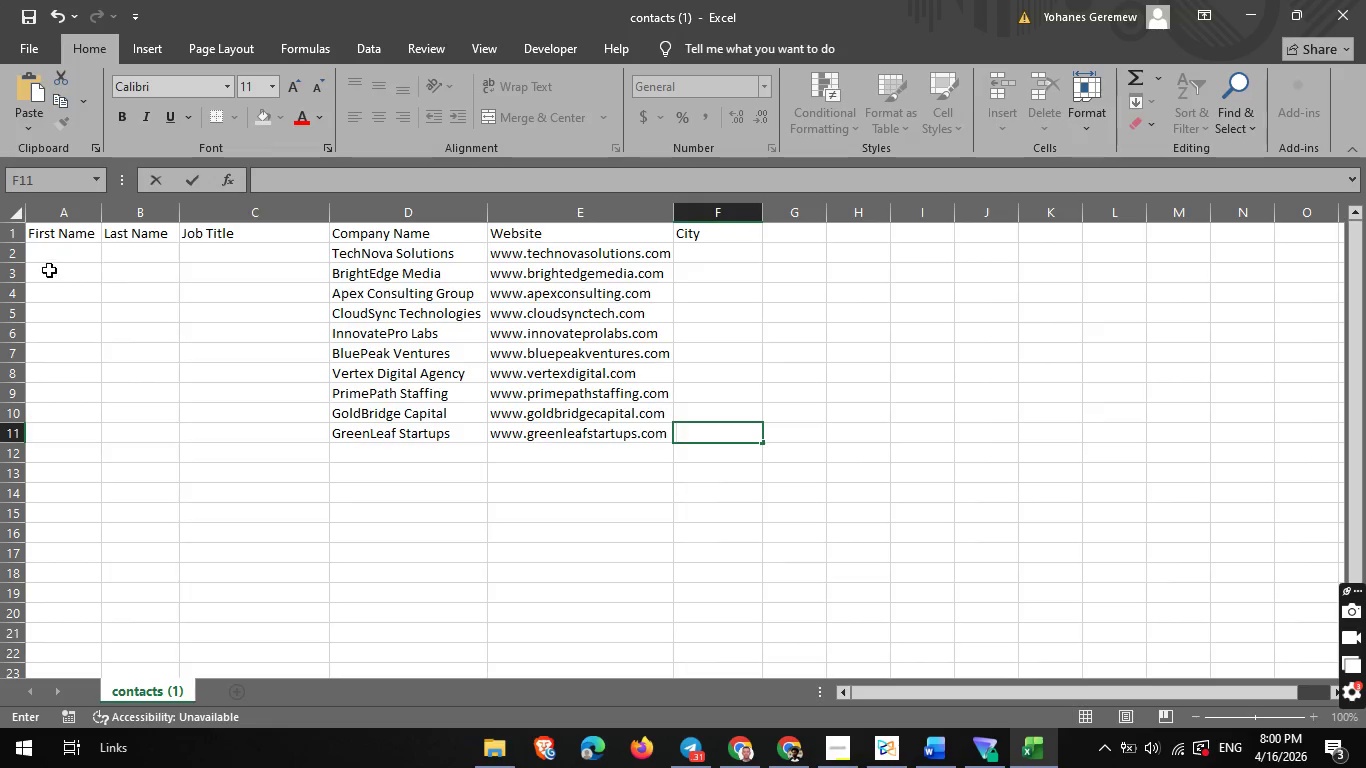 
left_click([44, 249])
 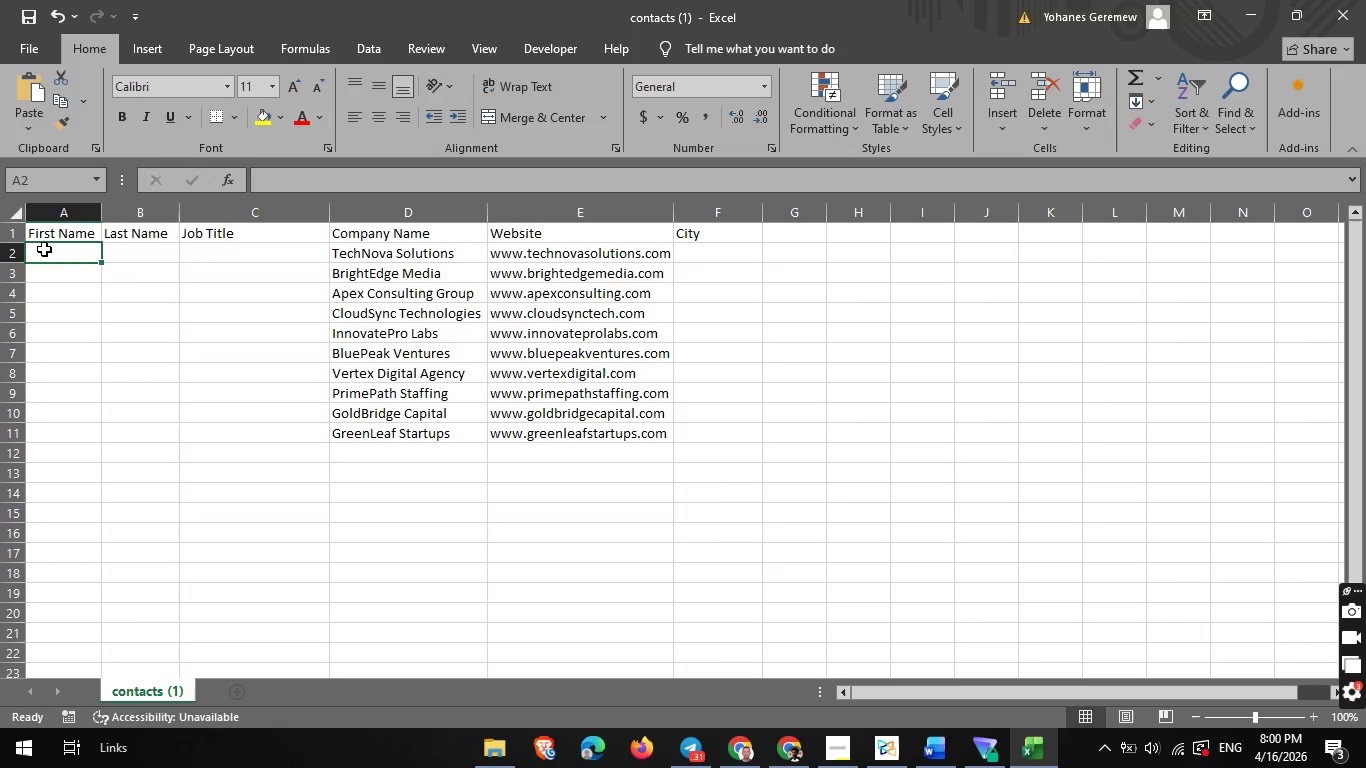 
wait(13.06)
 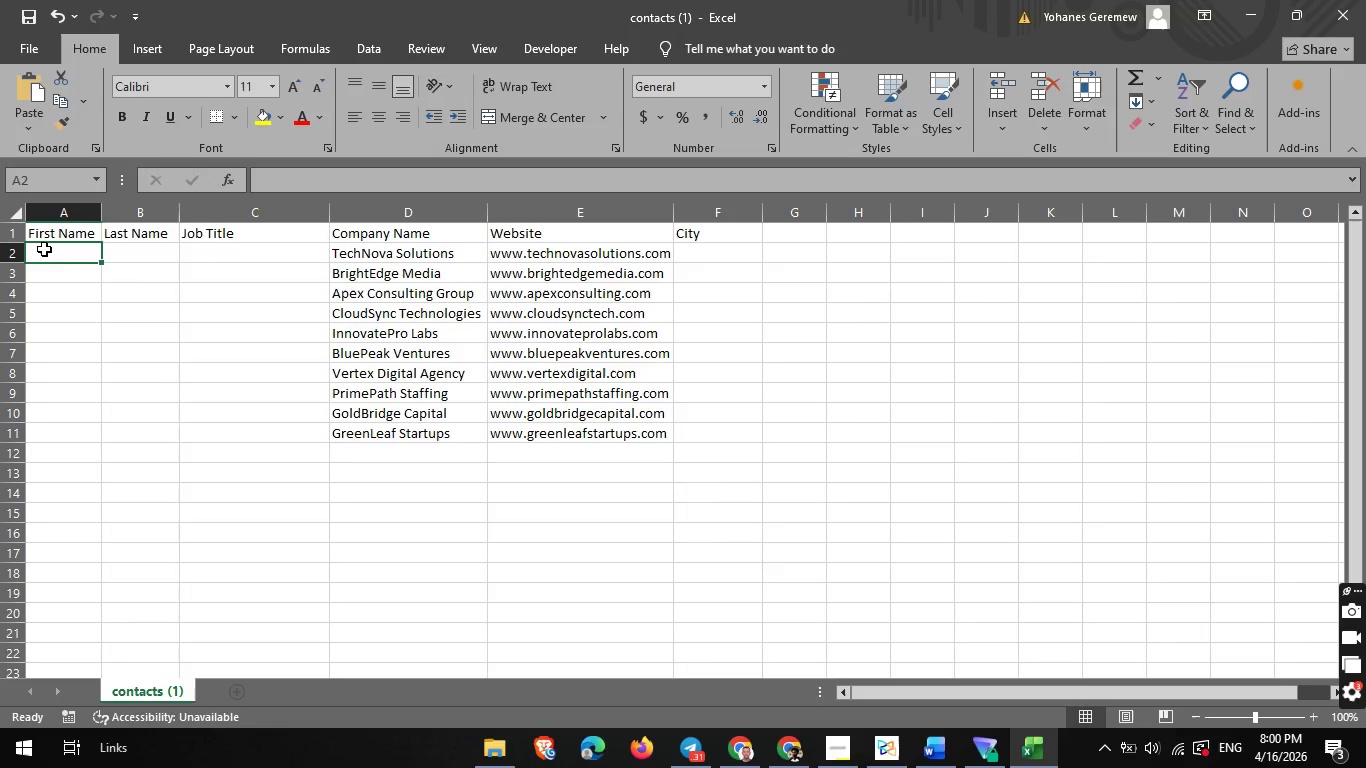 
type(James)
 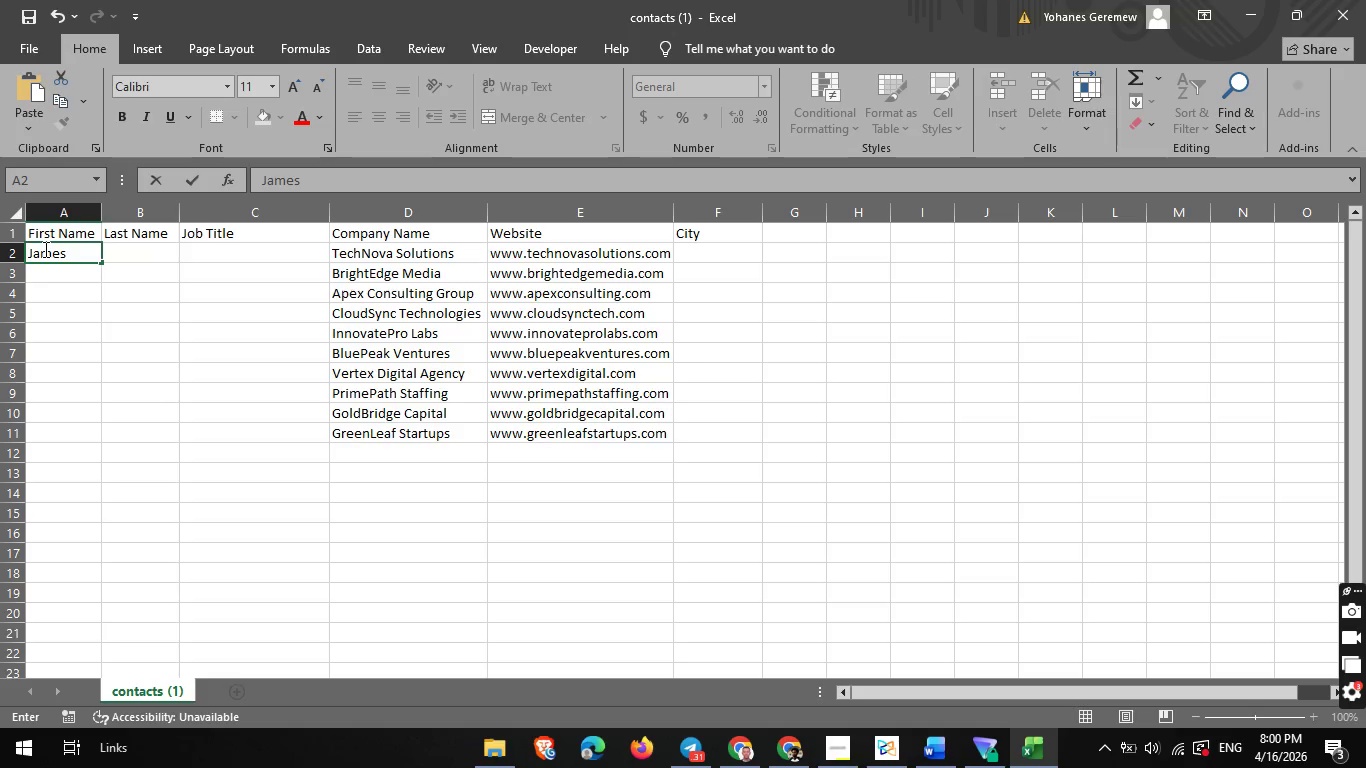 
key(ArrowDown)
 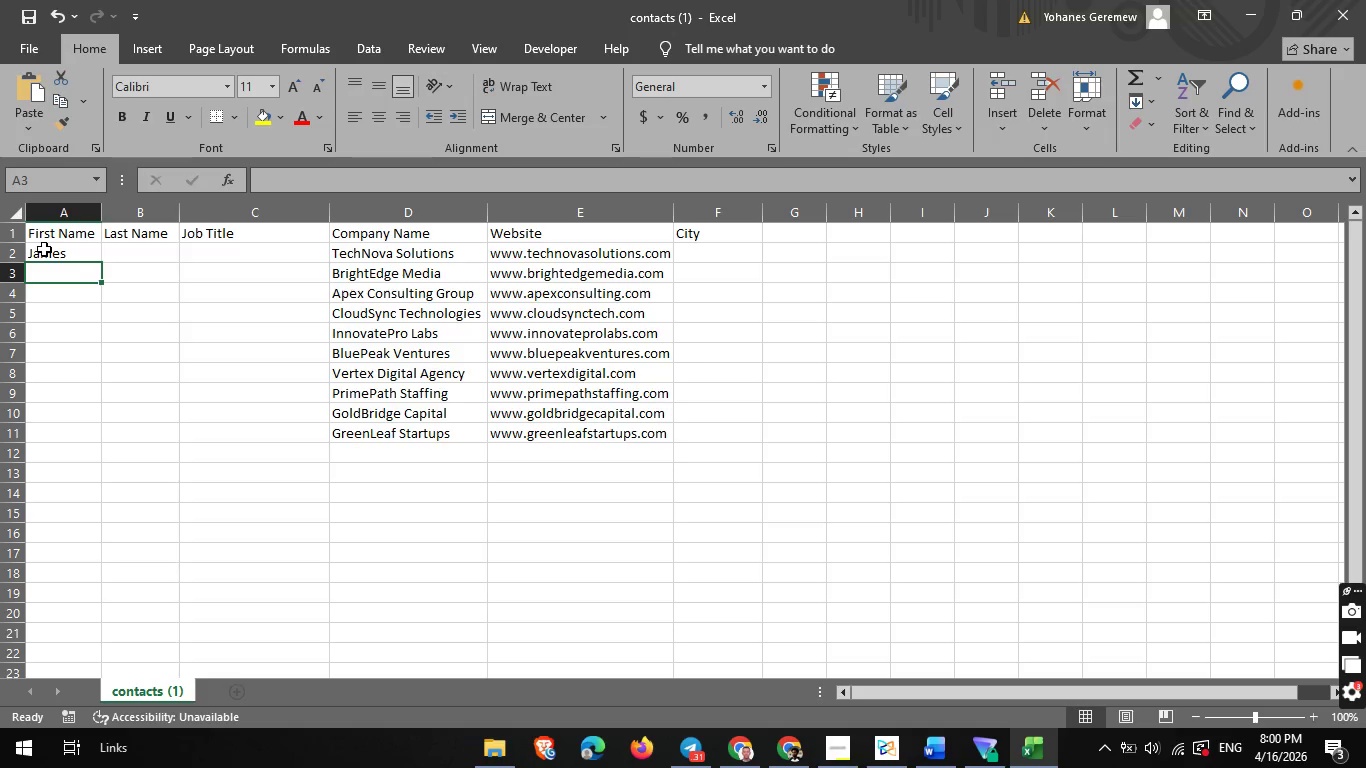 
wait(5.05)
 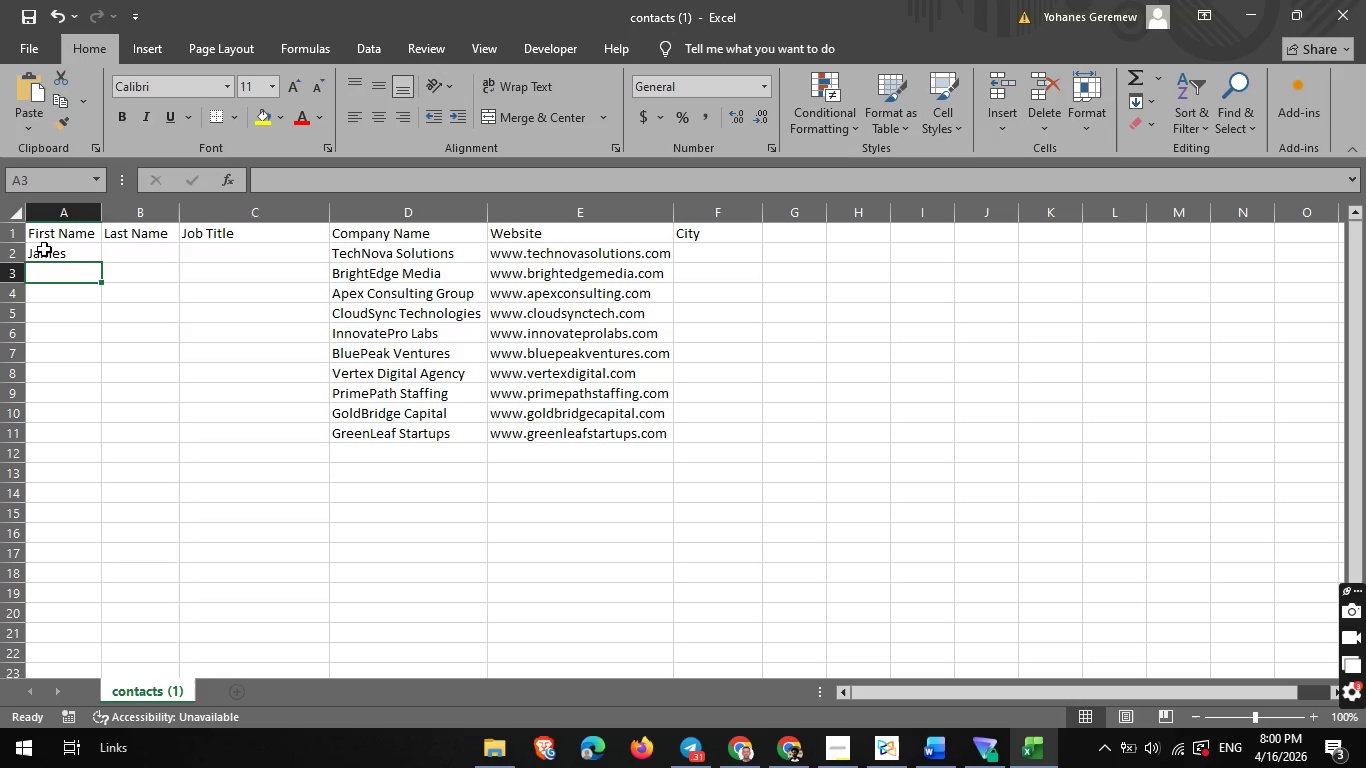 
type(Sarah)
 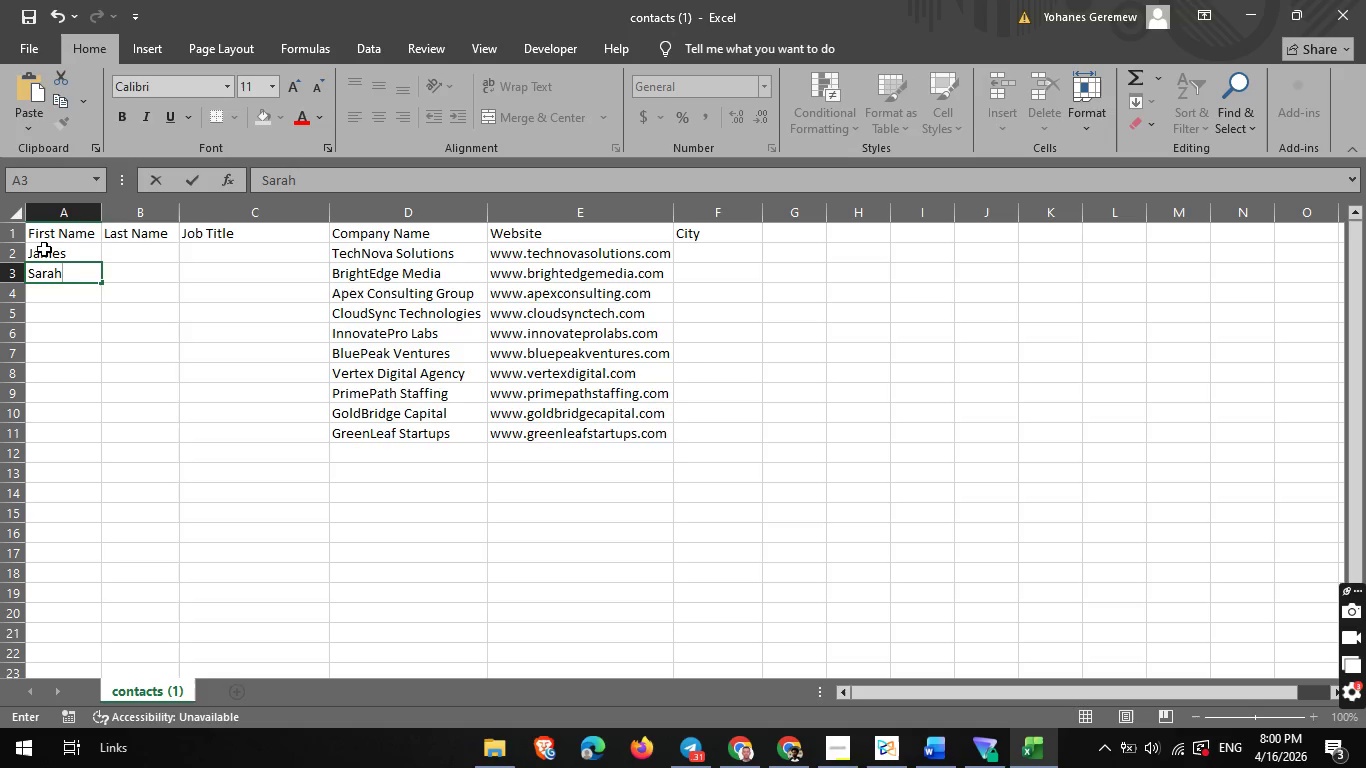 
wait(5.38)
 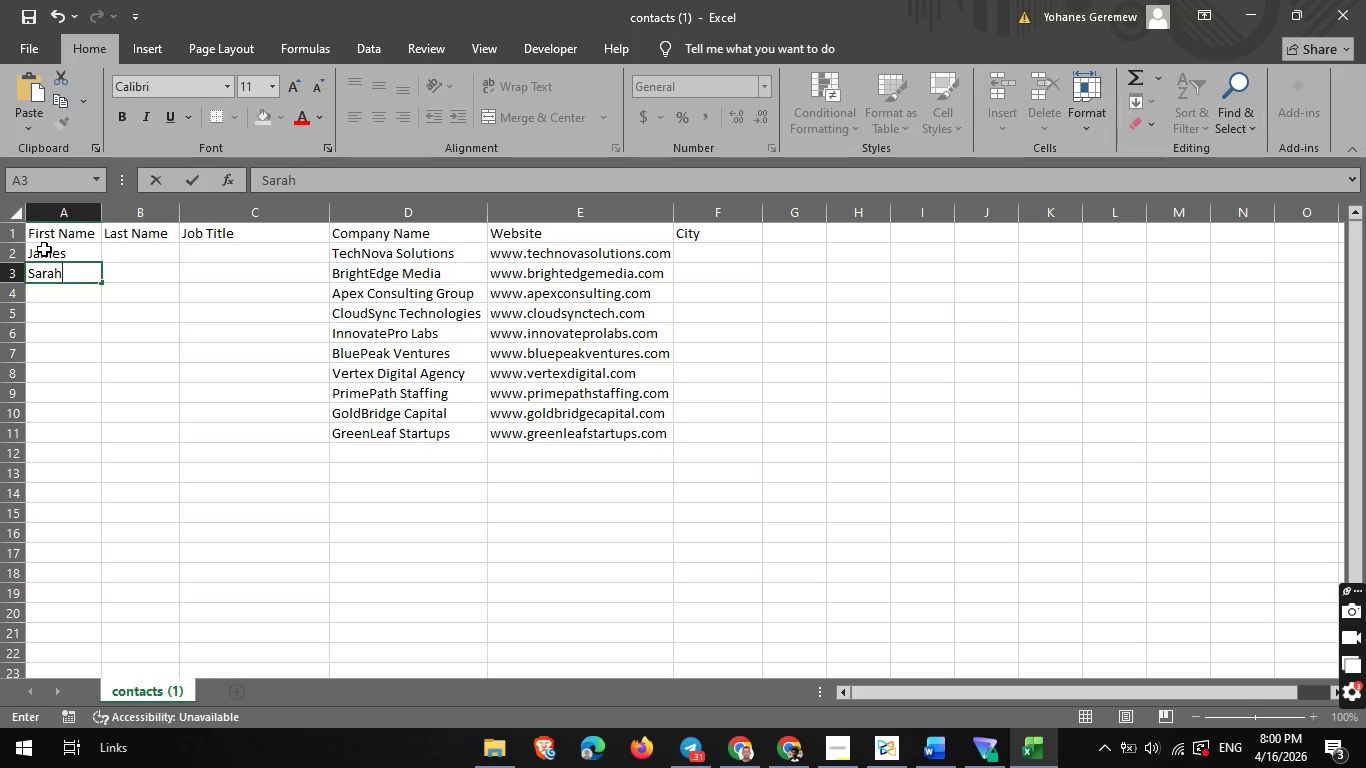 
key(ArrowDown)
 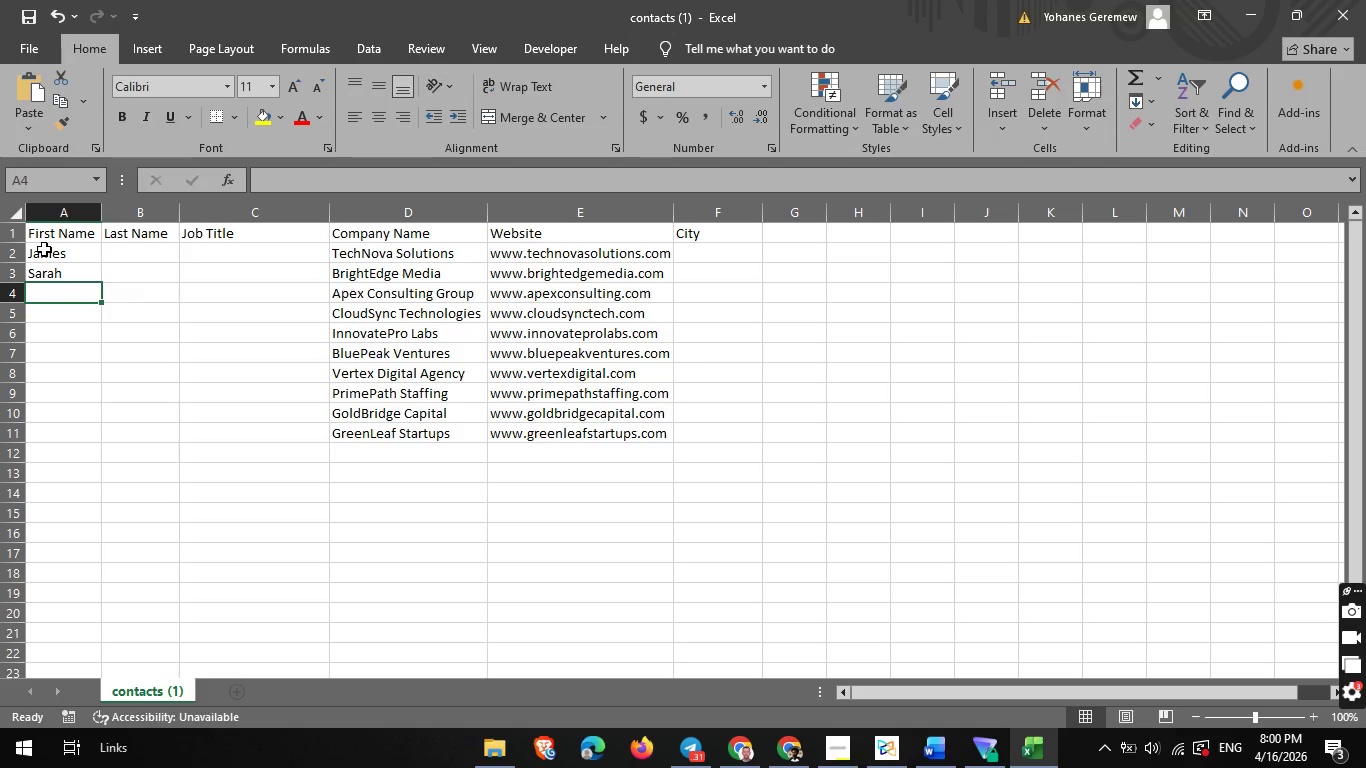 
type(Daci)
key(Backspace)
type(v)
key(Backspace)
key(Backspace)
type(vis)
key(Backspace)
type(d)
 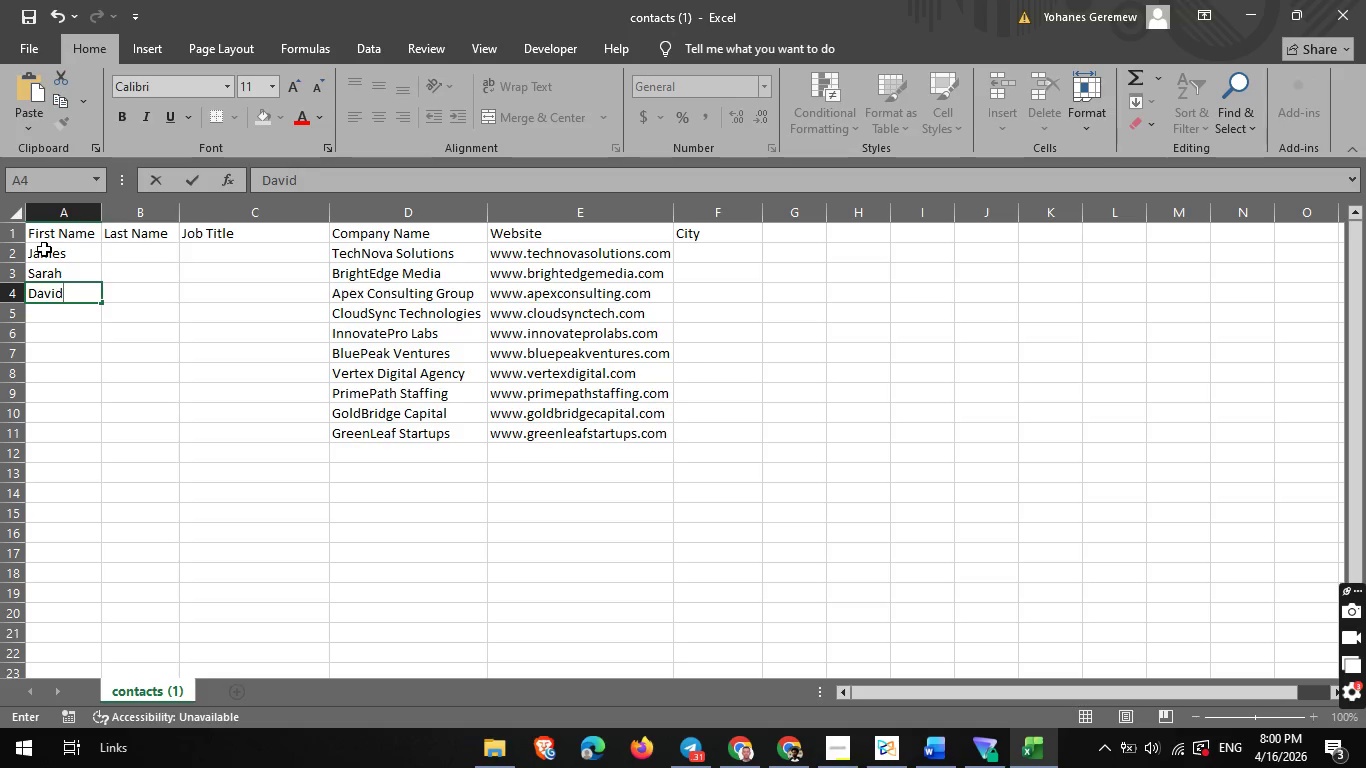 
key(ArrowDown)
 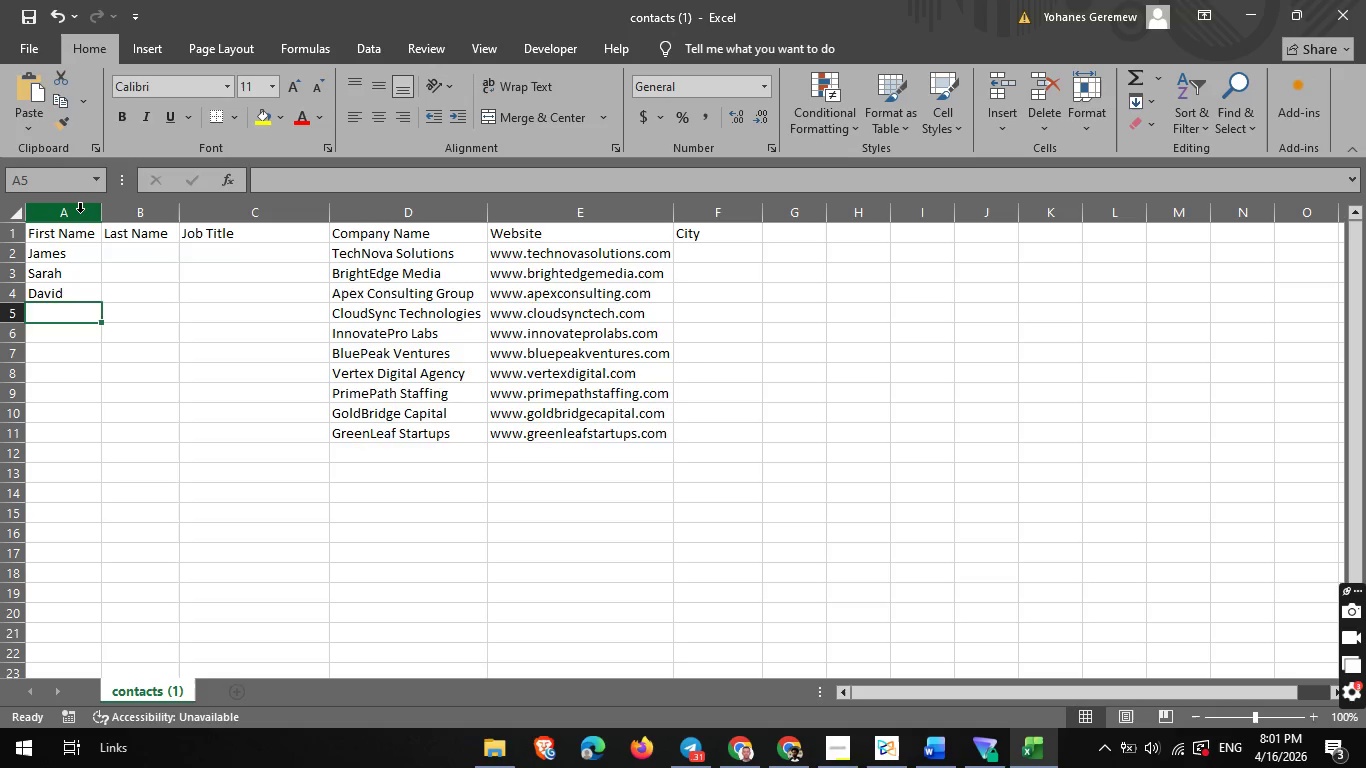 
type(Imiy)
key(Backspace)
key(Backspace)
key(Backspace)
key(Backspace)
key(Backspace)
type(Emily)
 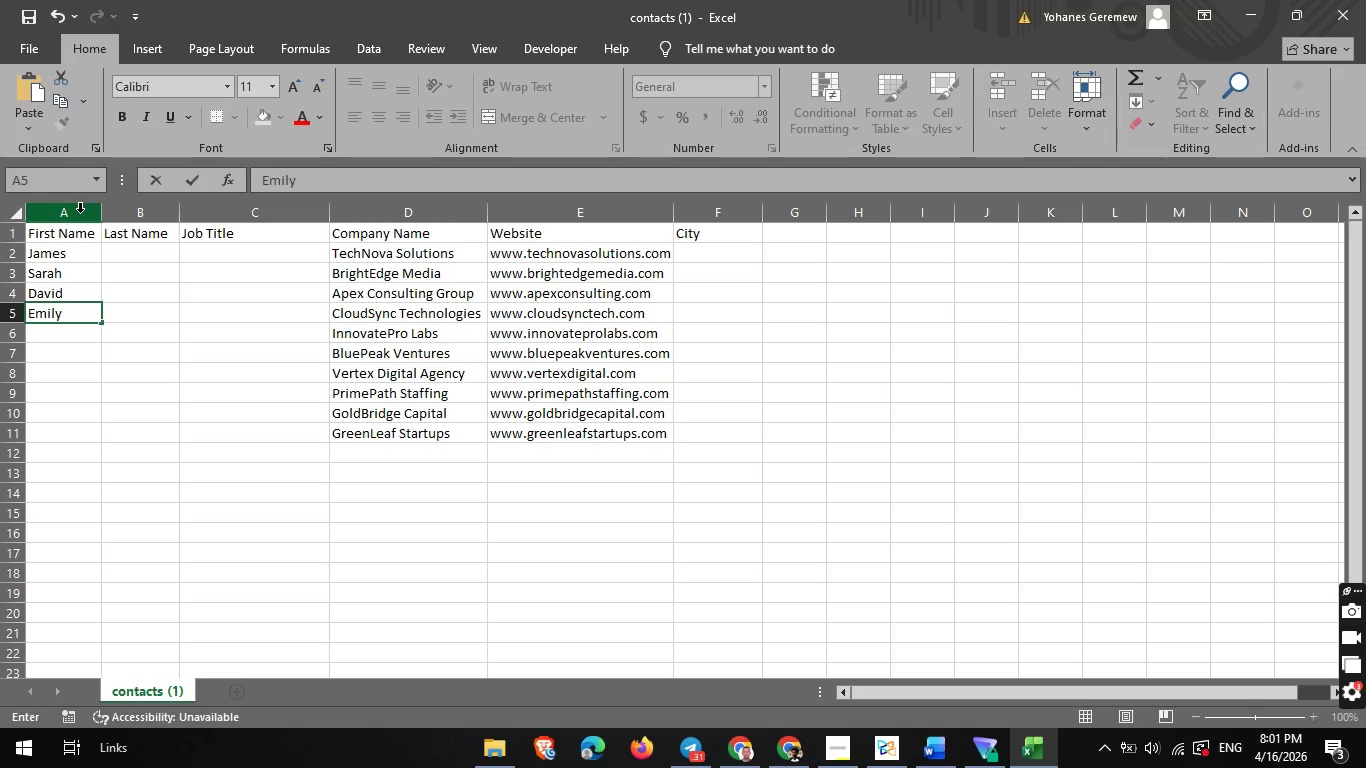 
key(ArrowDown)
 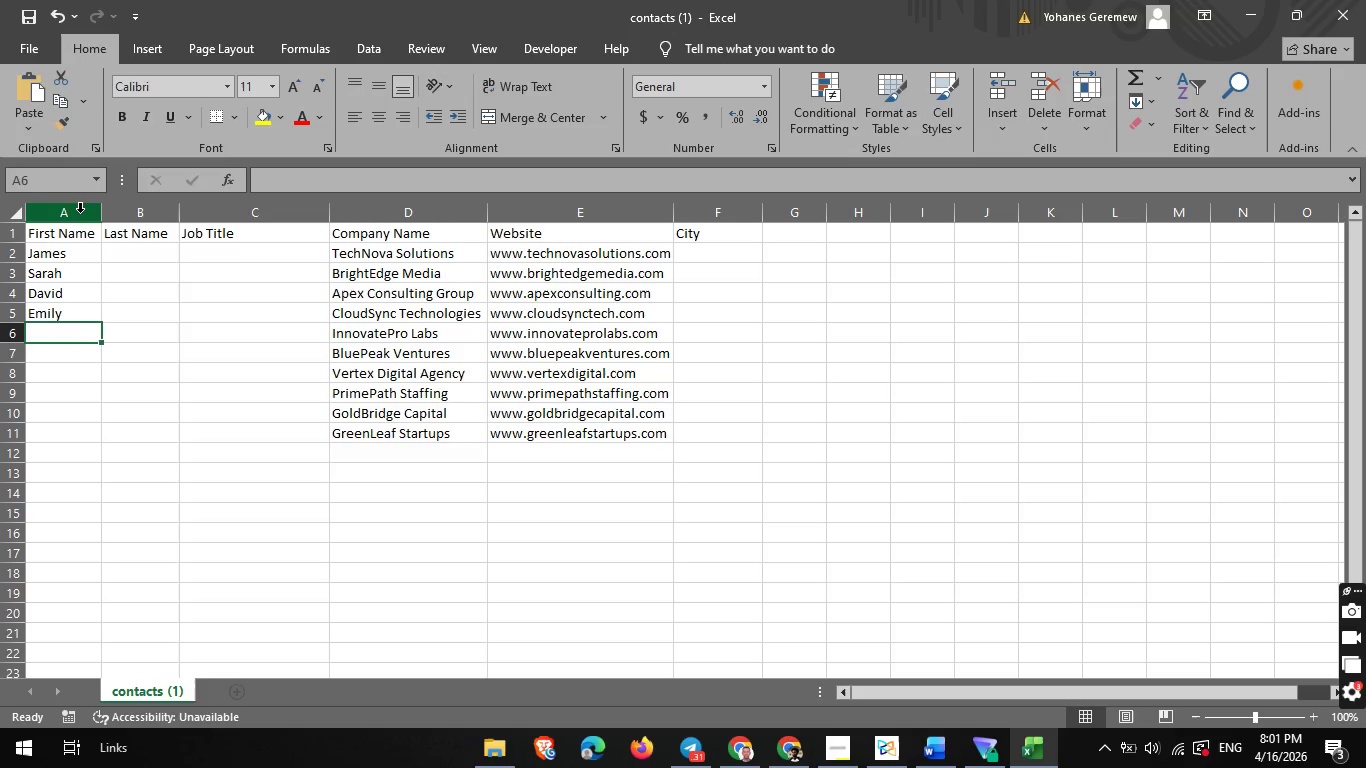 
type(Micheal)
 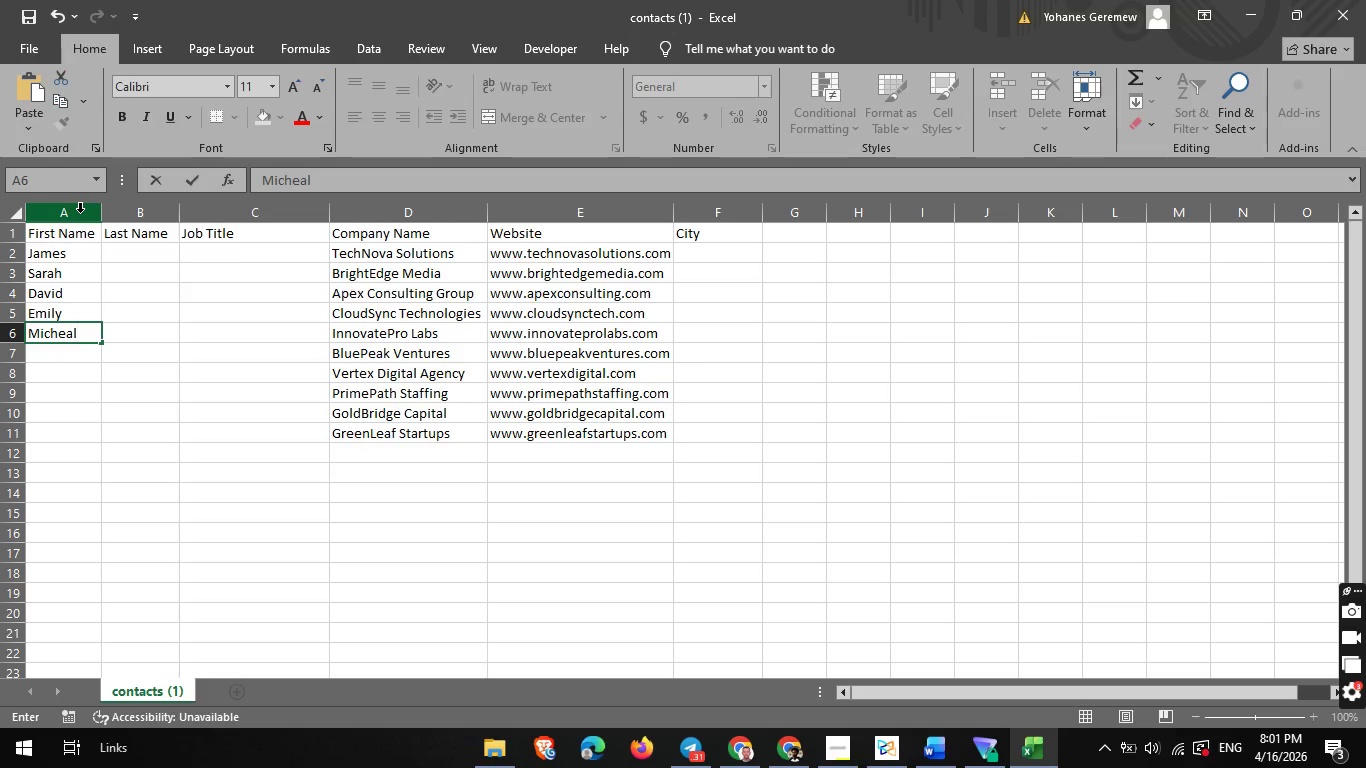 
key(ArrowDown)
 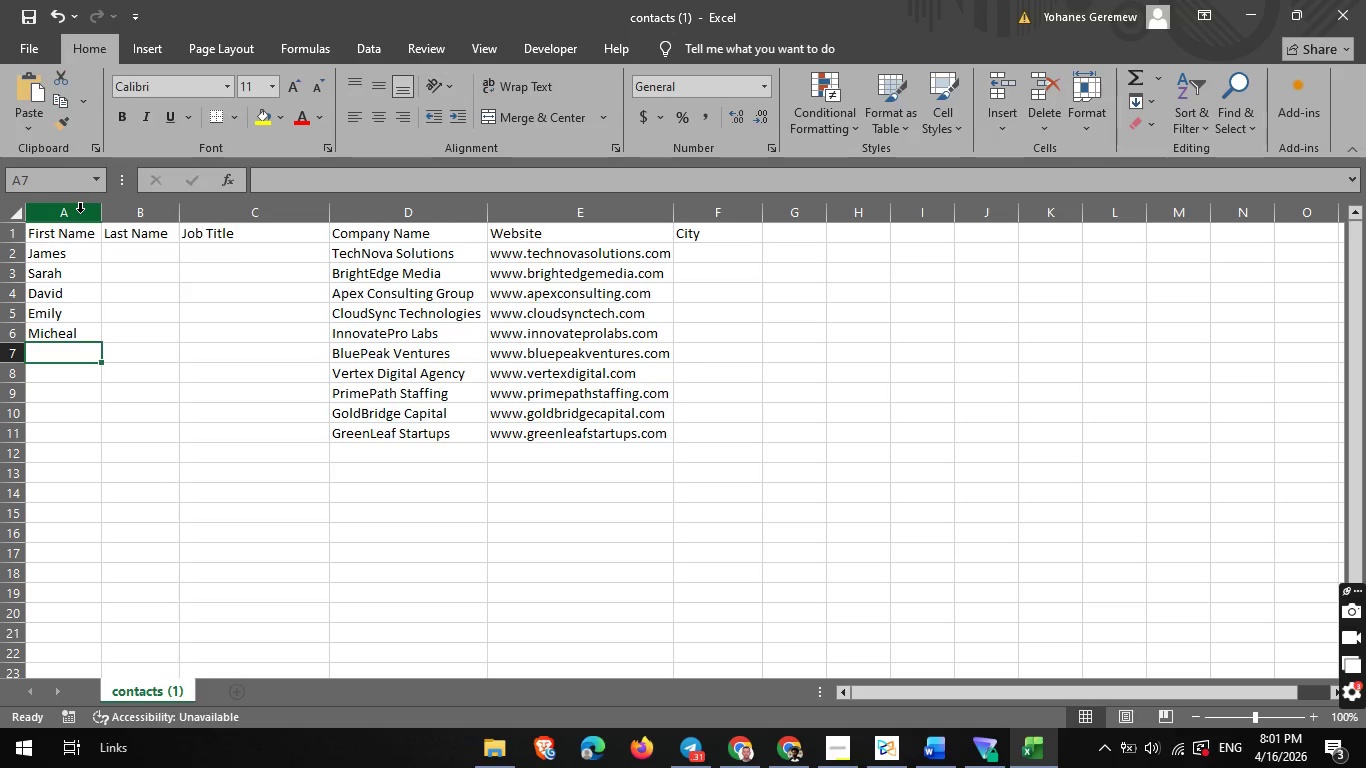 
wait(13.97)
 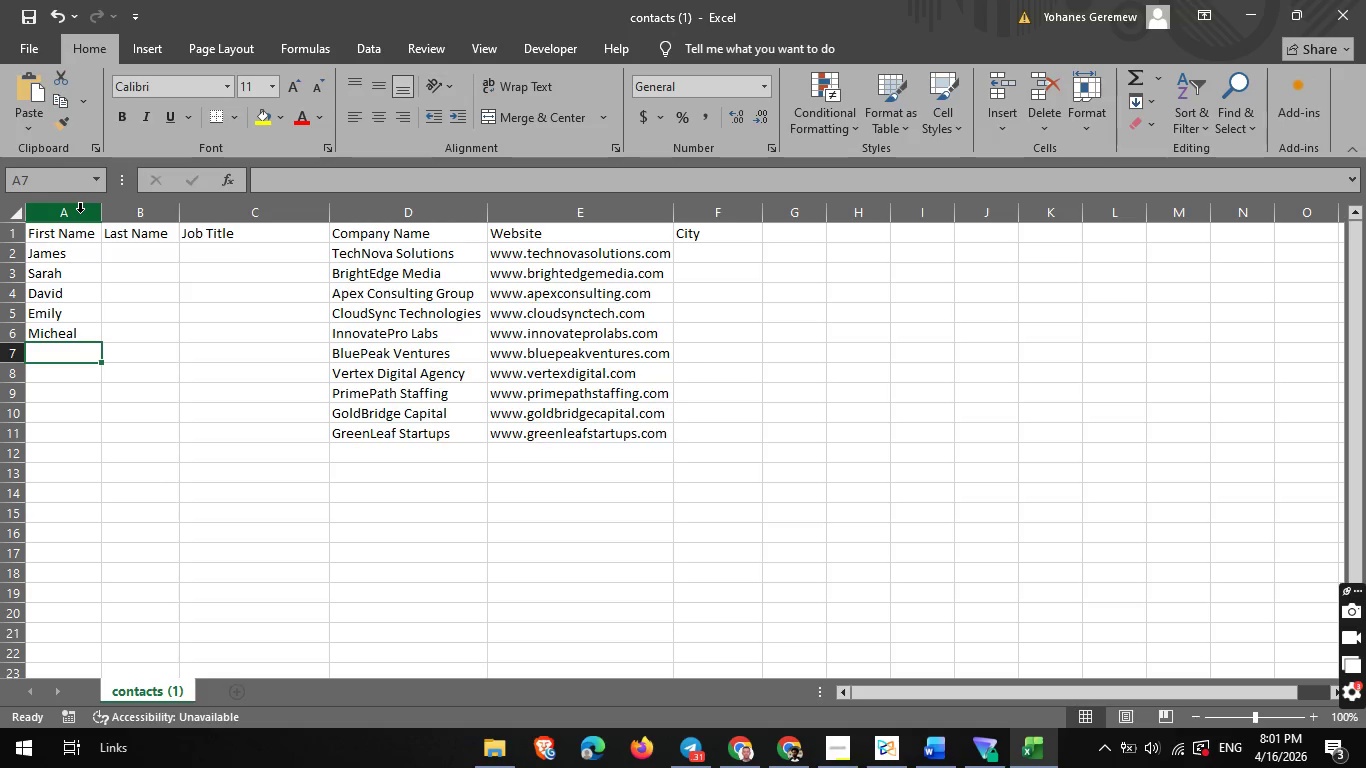 
hold_key(key=ShiftLeft, duration=1.52)
 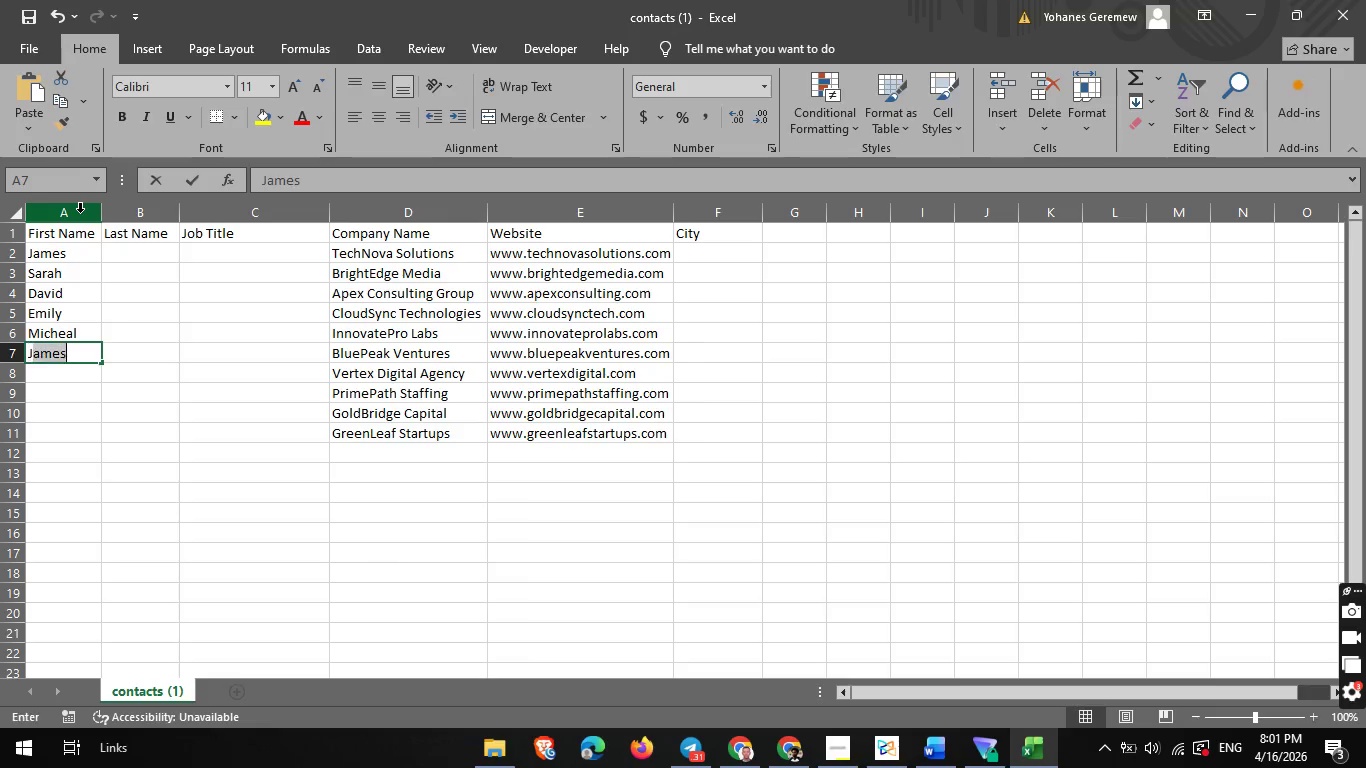 
type(Jessica)
 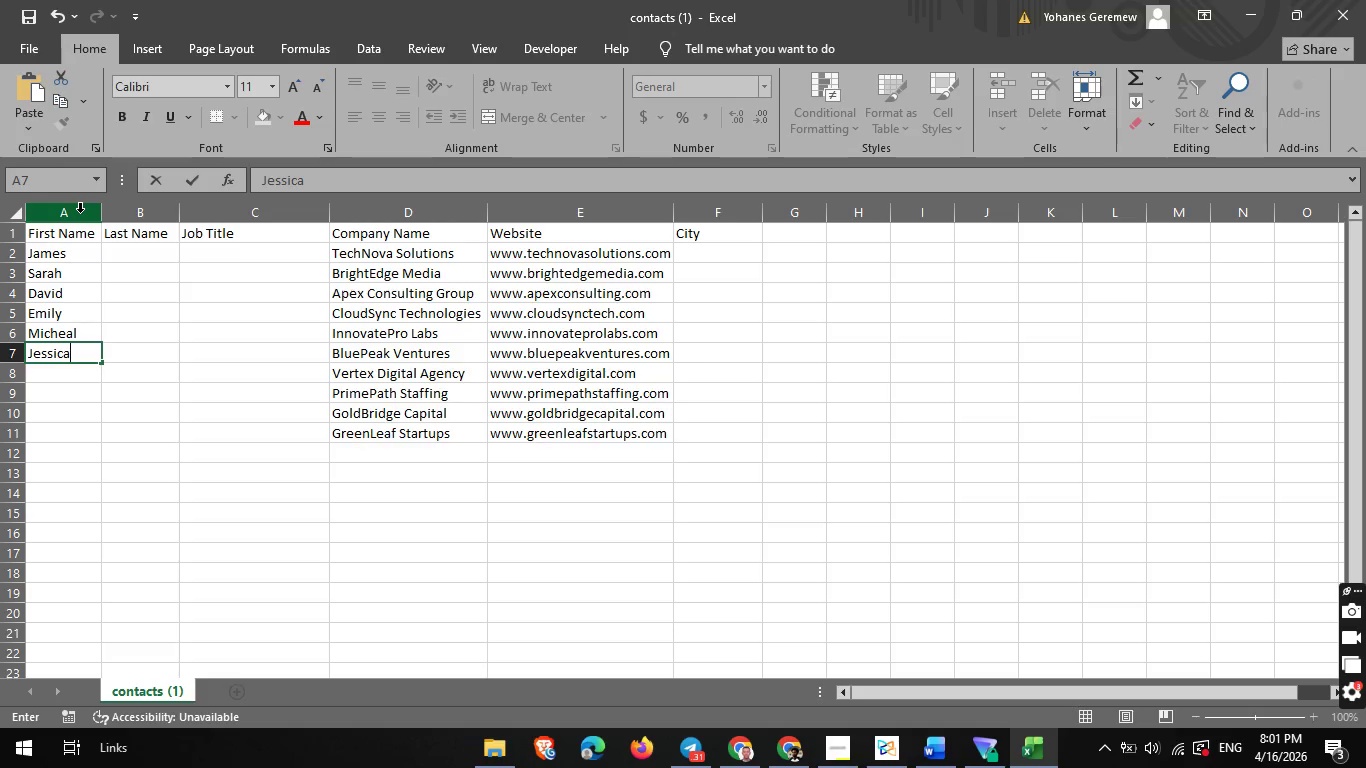 
key(ArrowDown)
 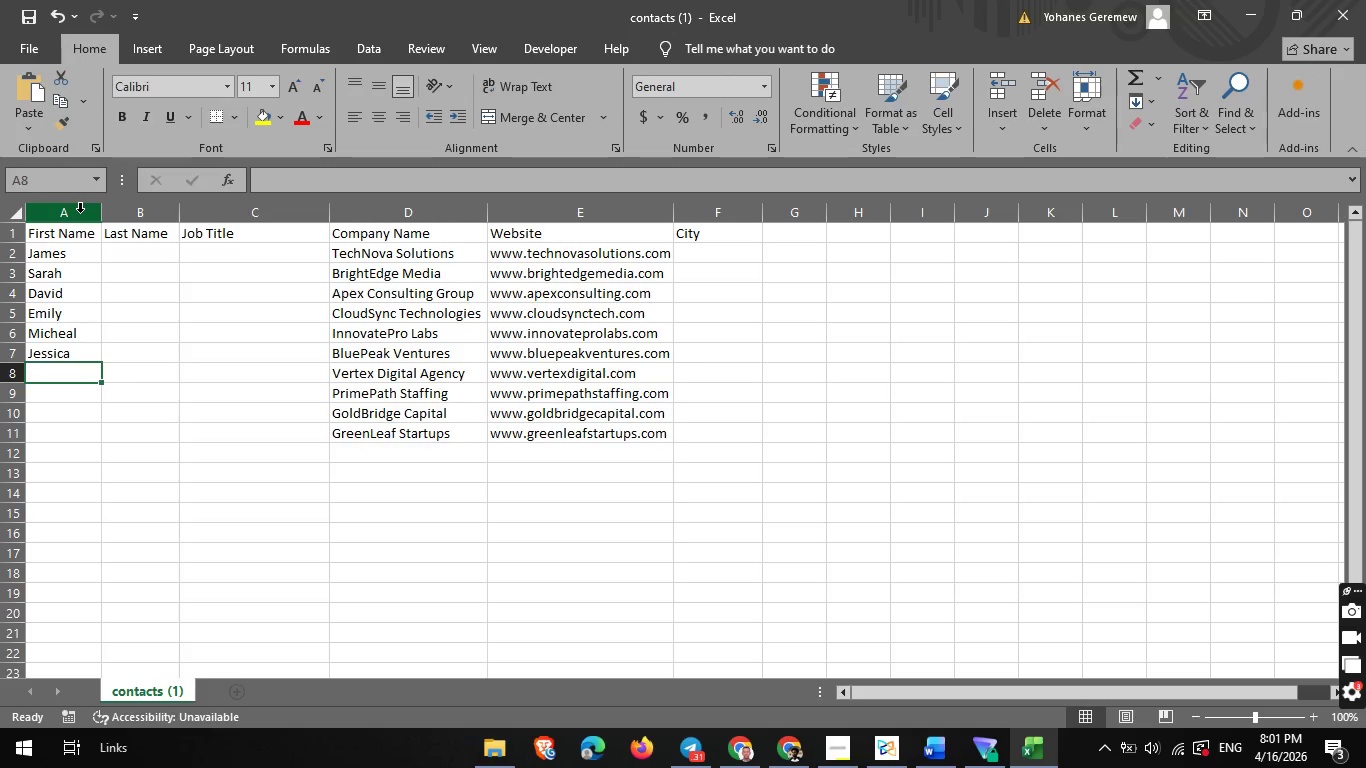 
type(Laura)
 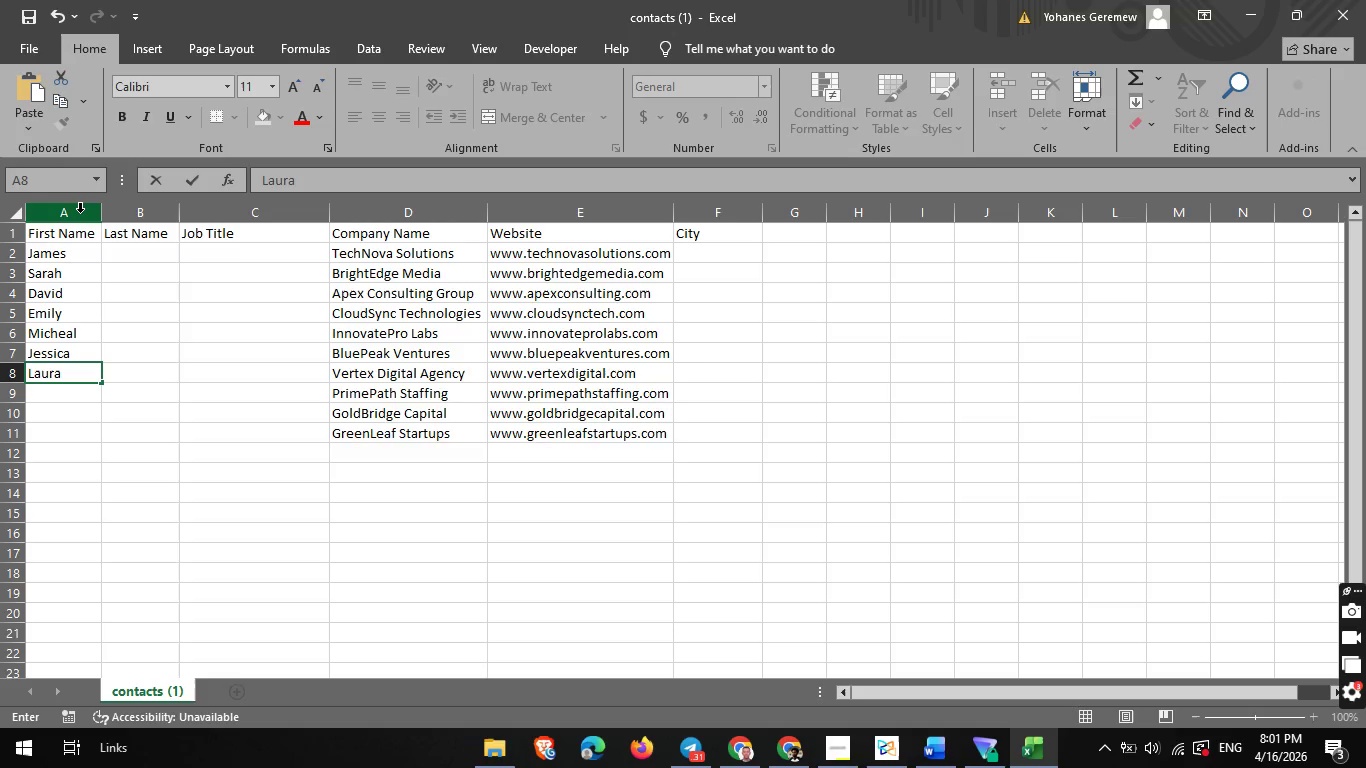 
key(ArrowDown)
 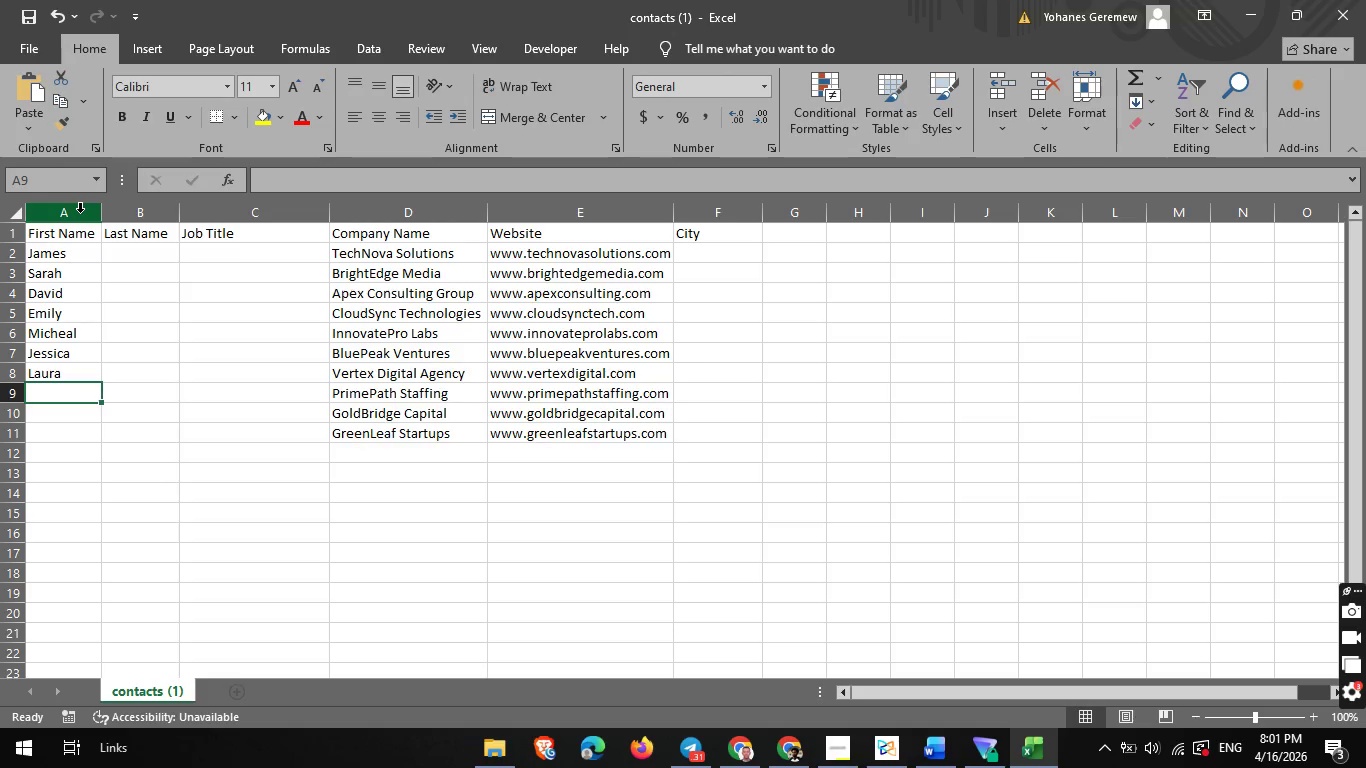 
type(Chris)
 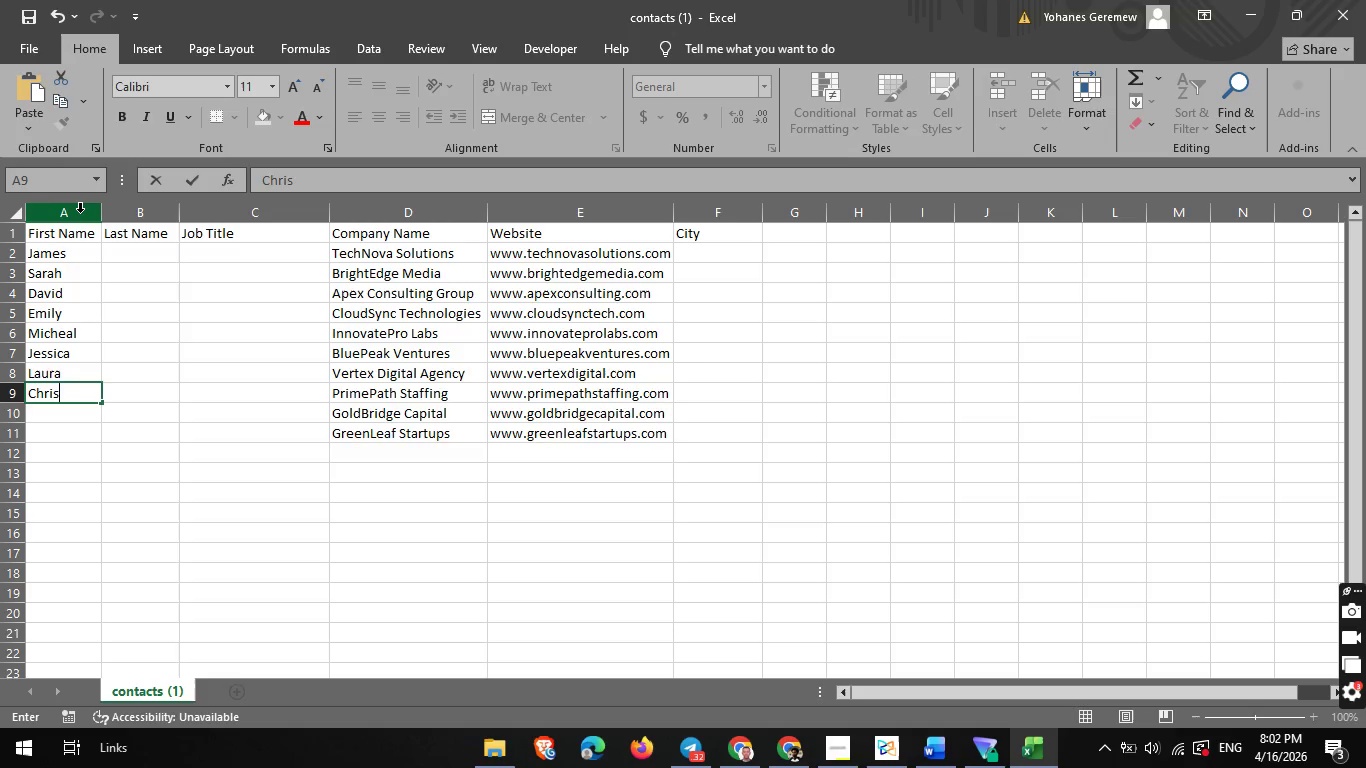 
wait(14.7)
 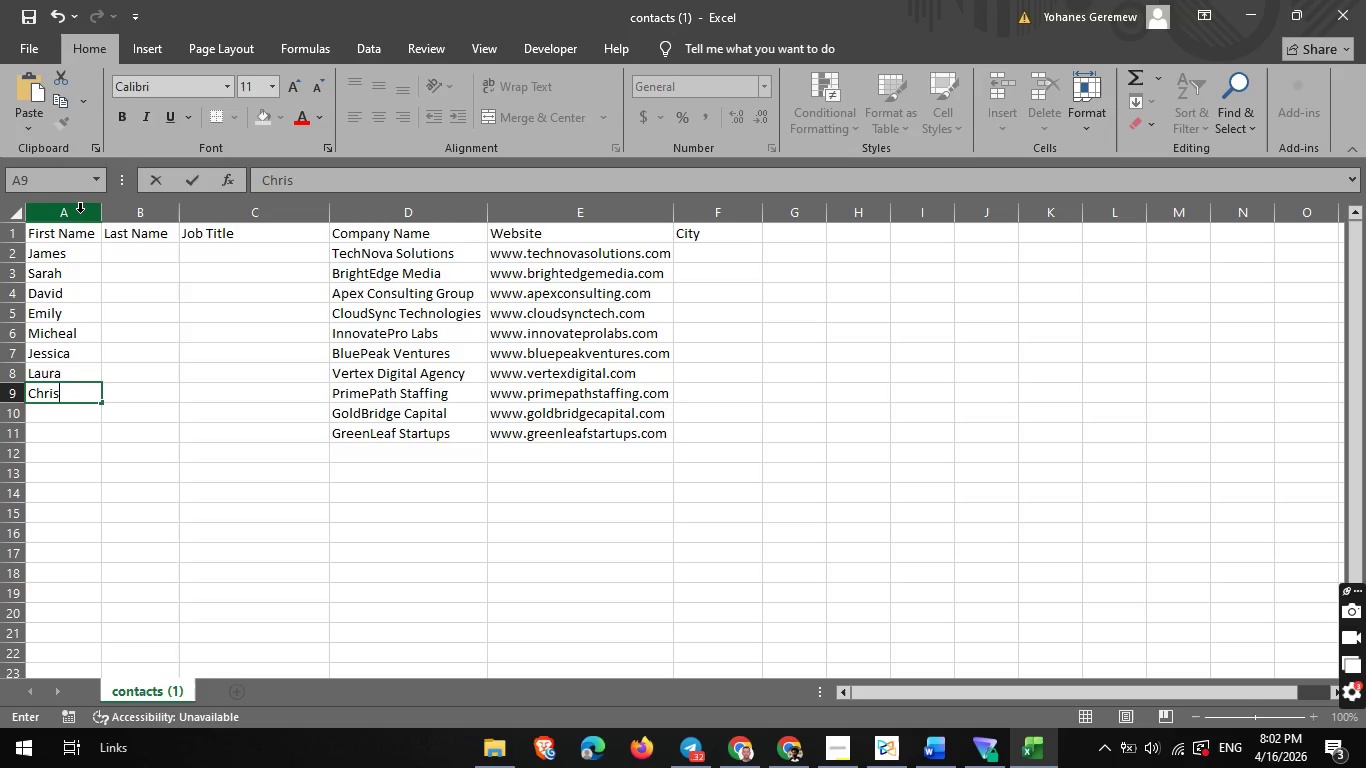 
key(ArrowDown)
 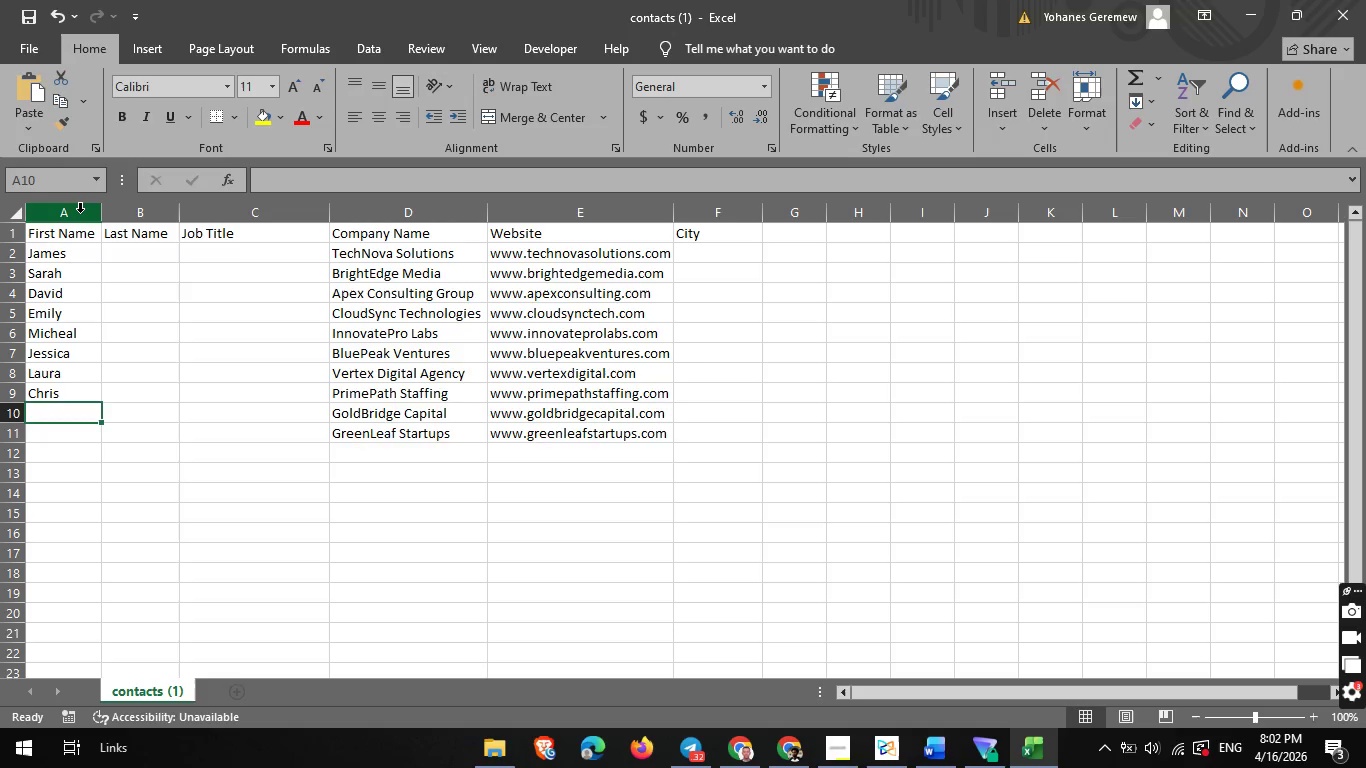 
type(Olivia)
 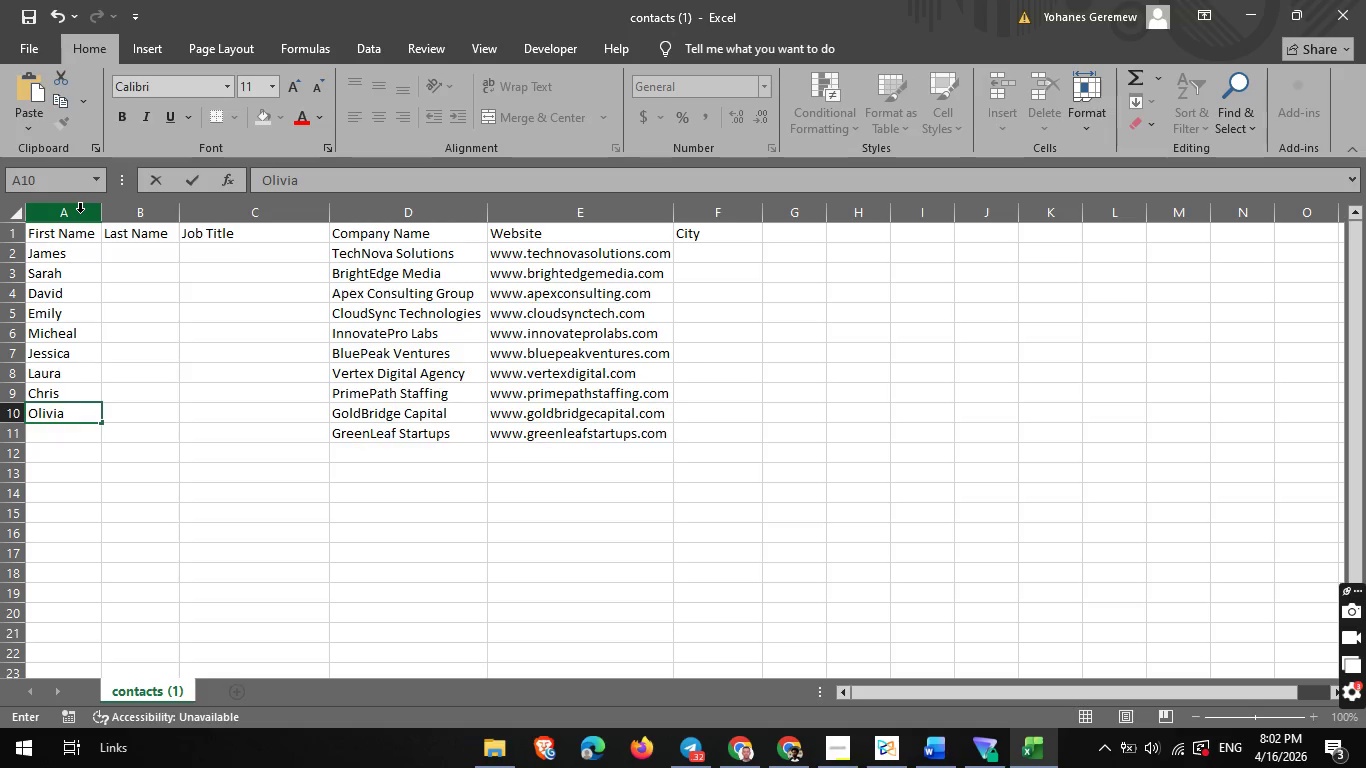 
wait(15.33)
 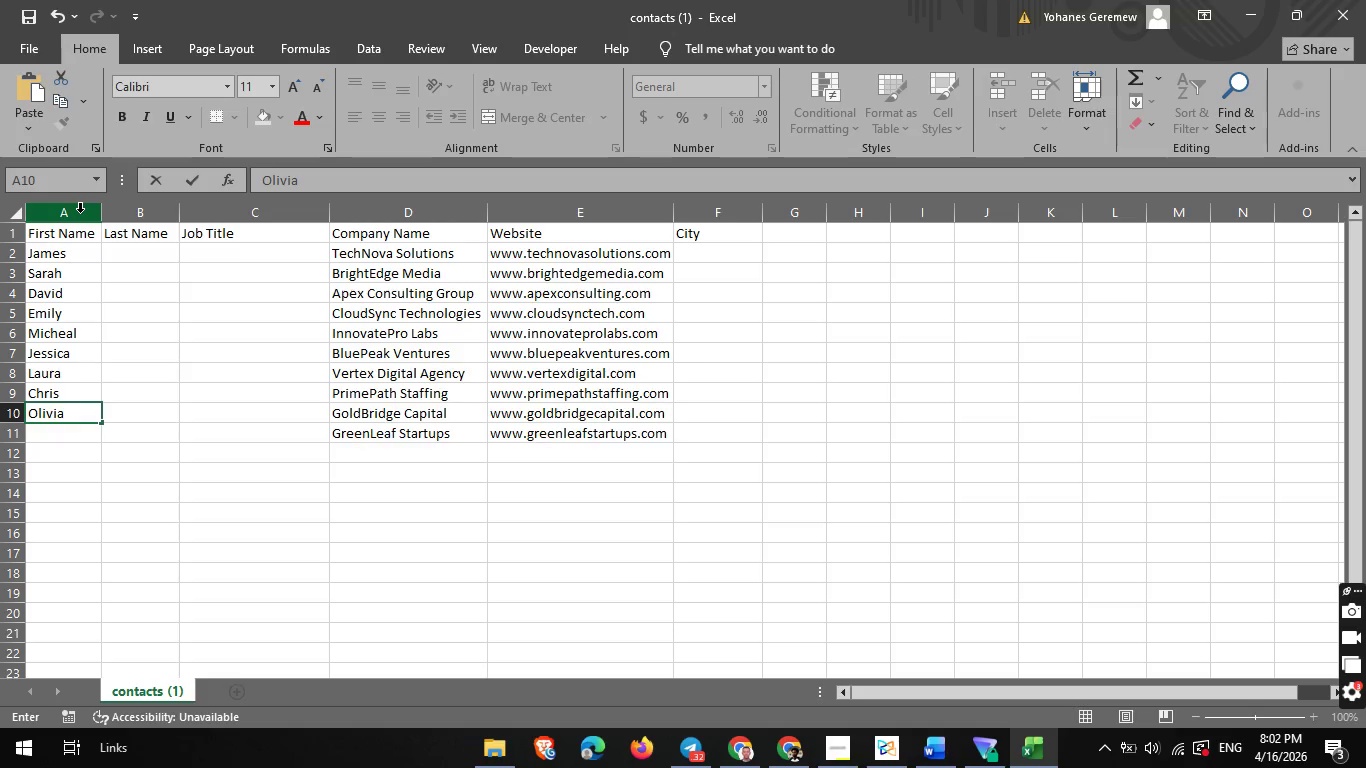 
left_click([127, 248])
 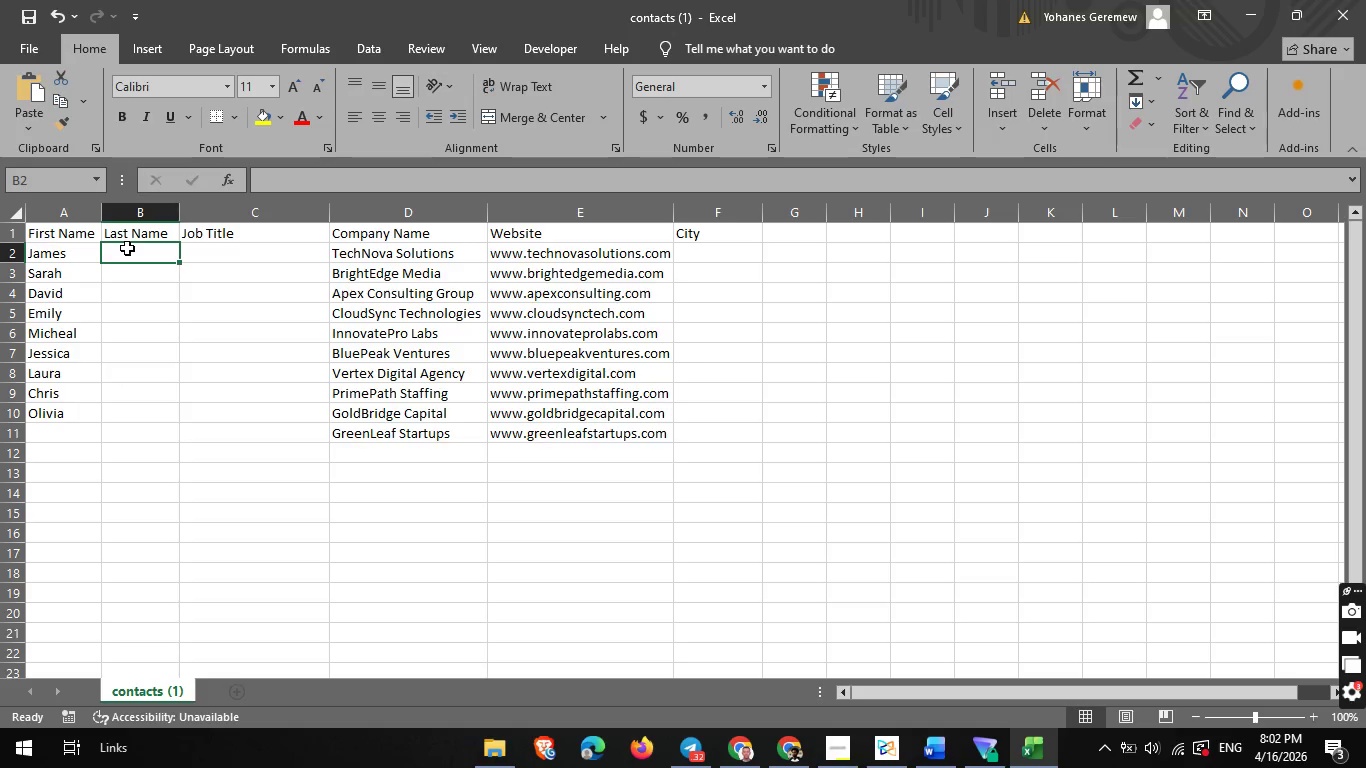 
wait(15.84)
 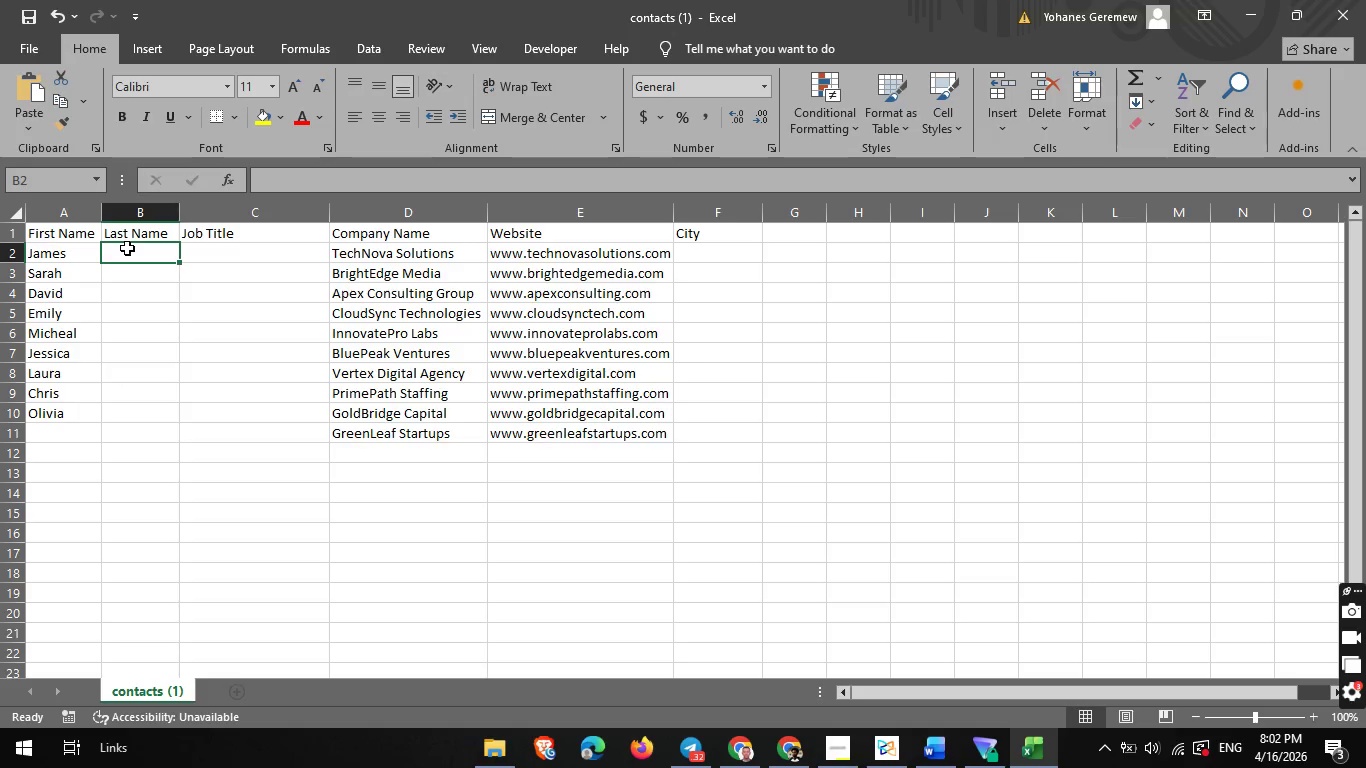 
type(Anderson)
 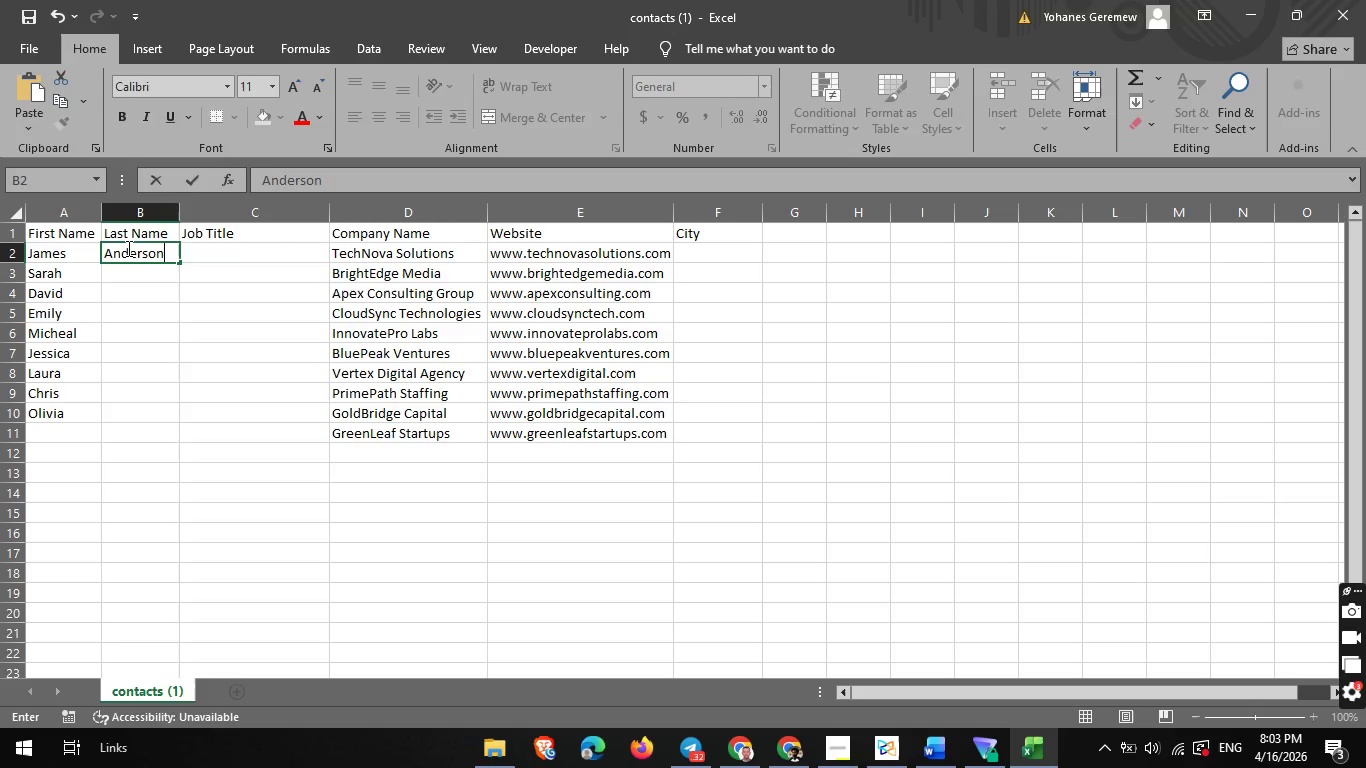 
key(ArrowDown)
 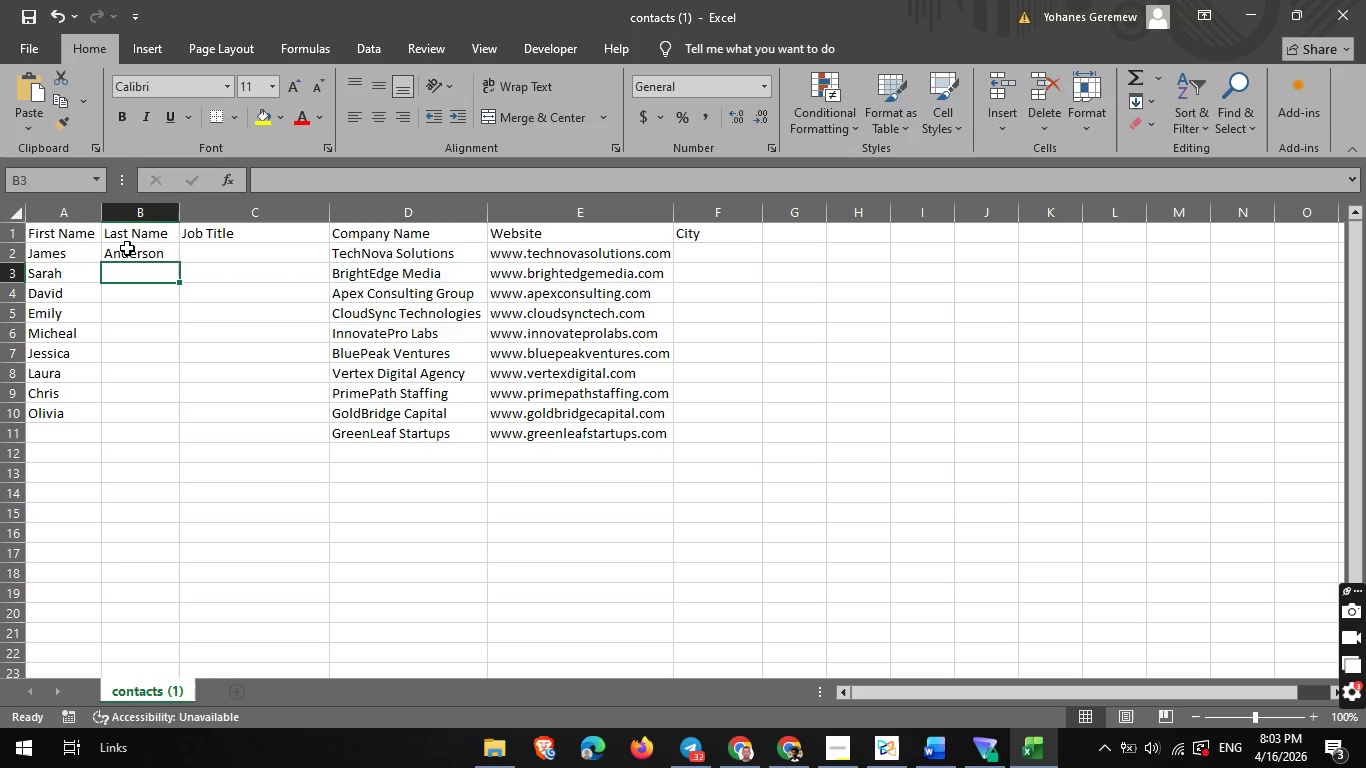 
type(Mitchell)
 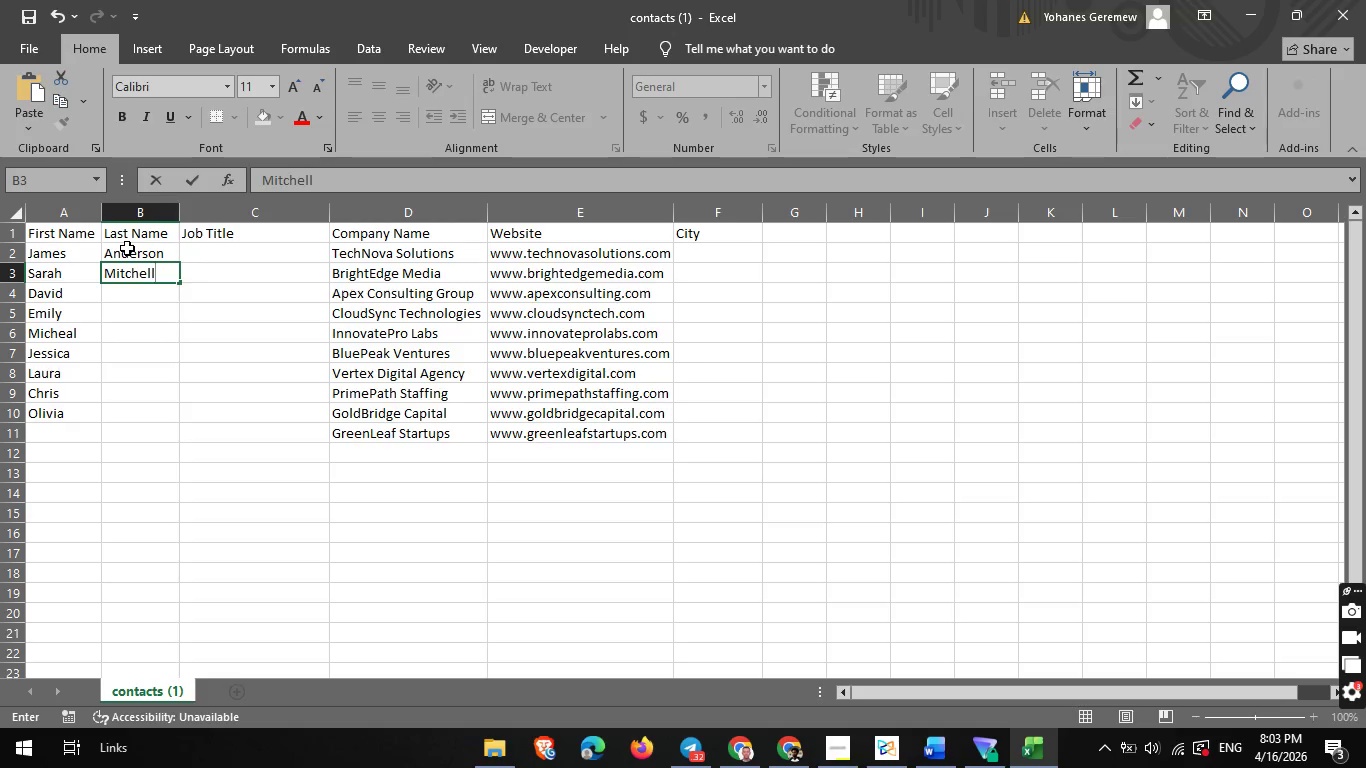 
key(ArrowDown)
 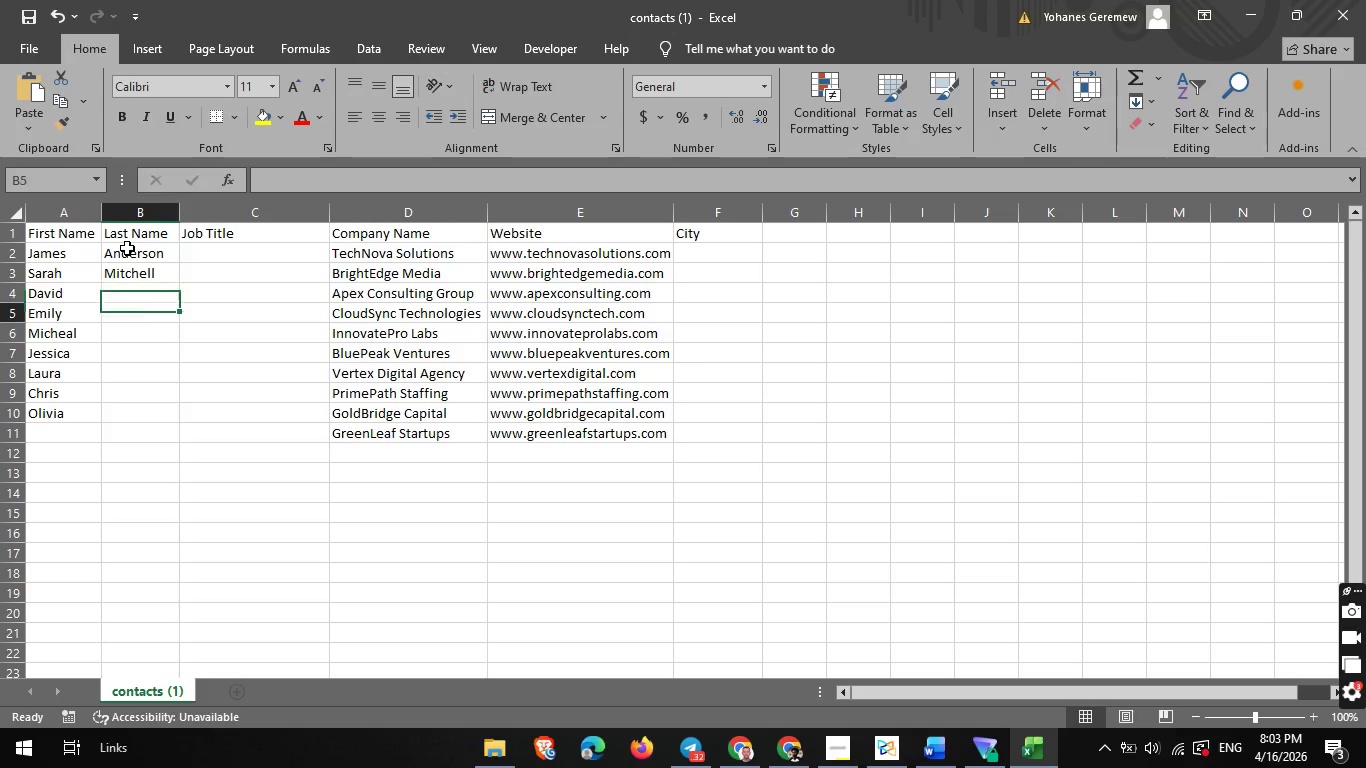 
key(ArrowDown)
 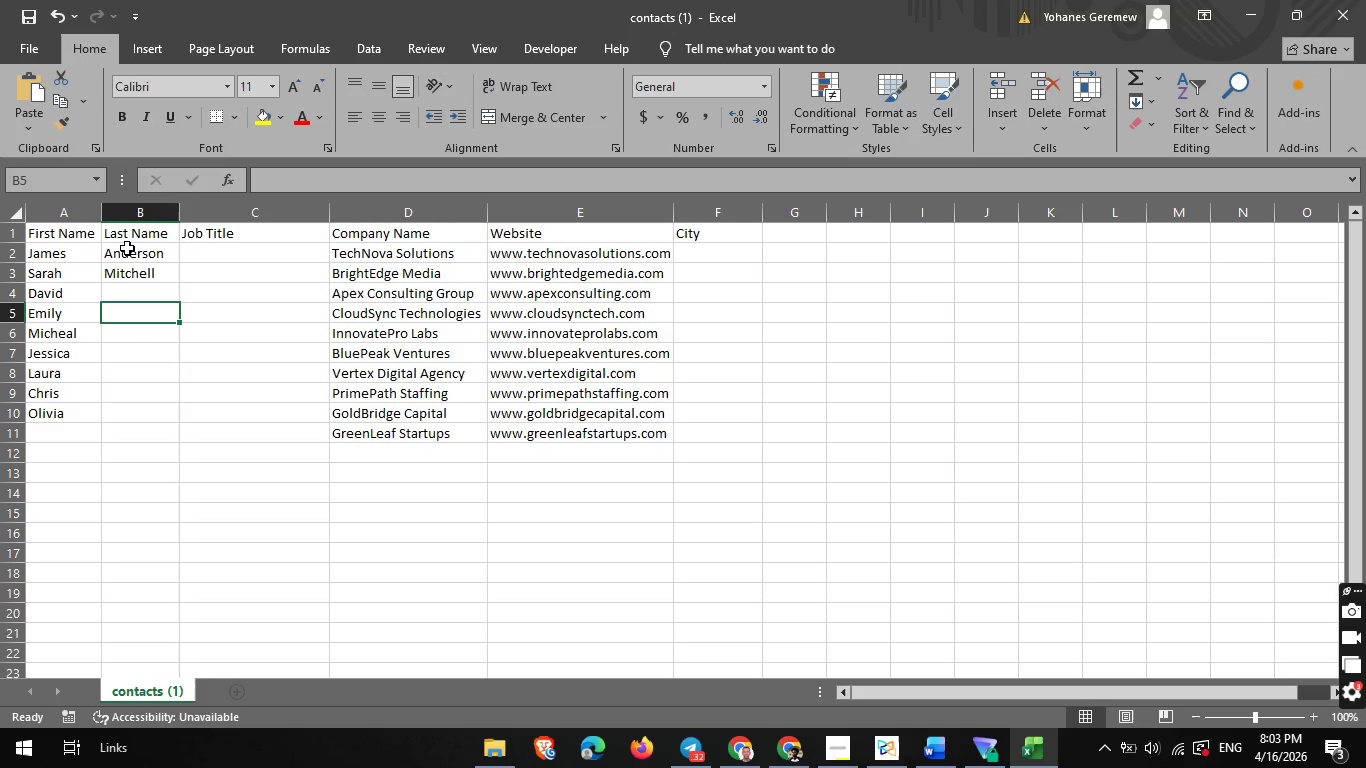 
key(ArrowUp)
 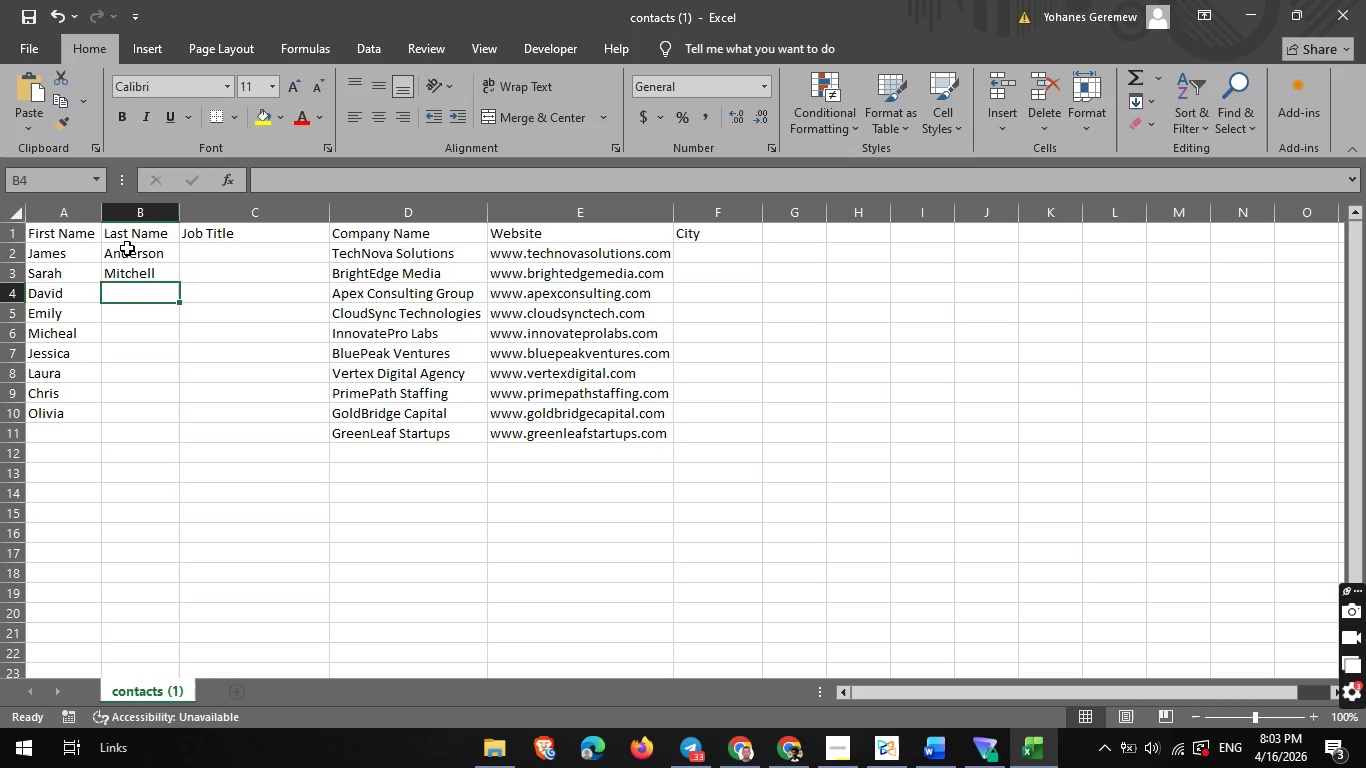 
wait(44.61)
 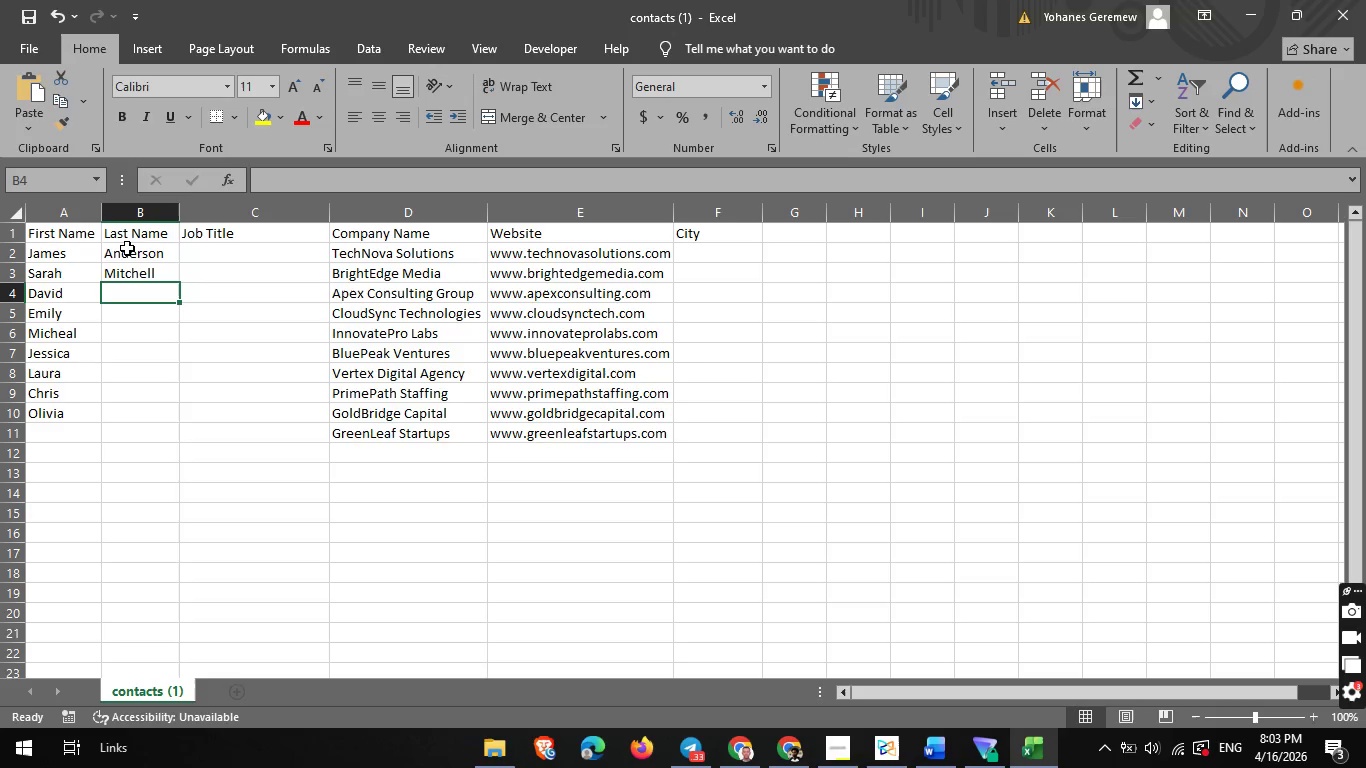 
type(Thommpson)
 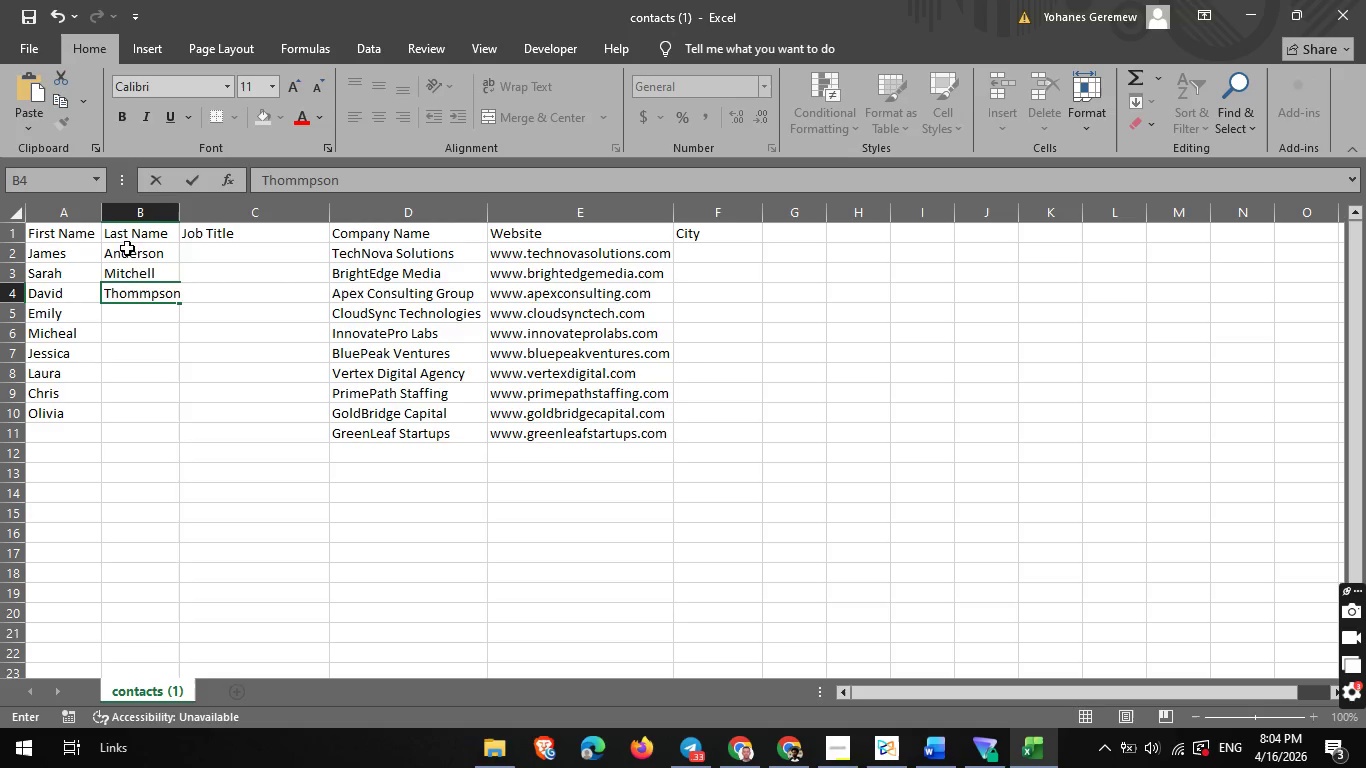 
left_click([133, 310])
 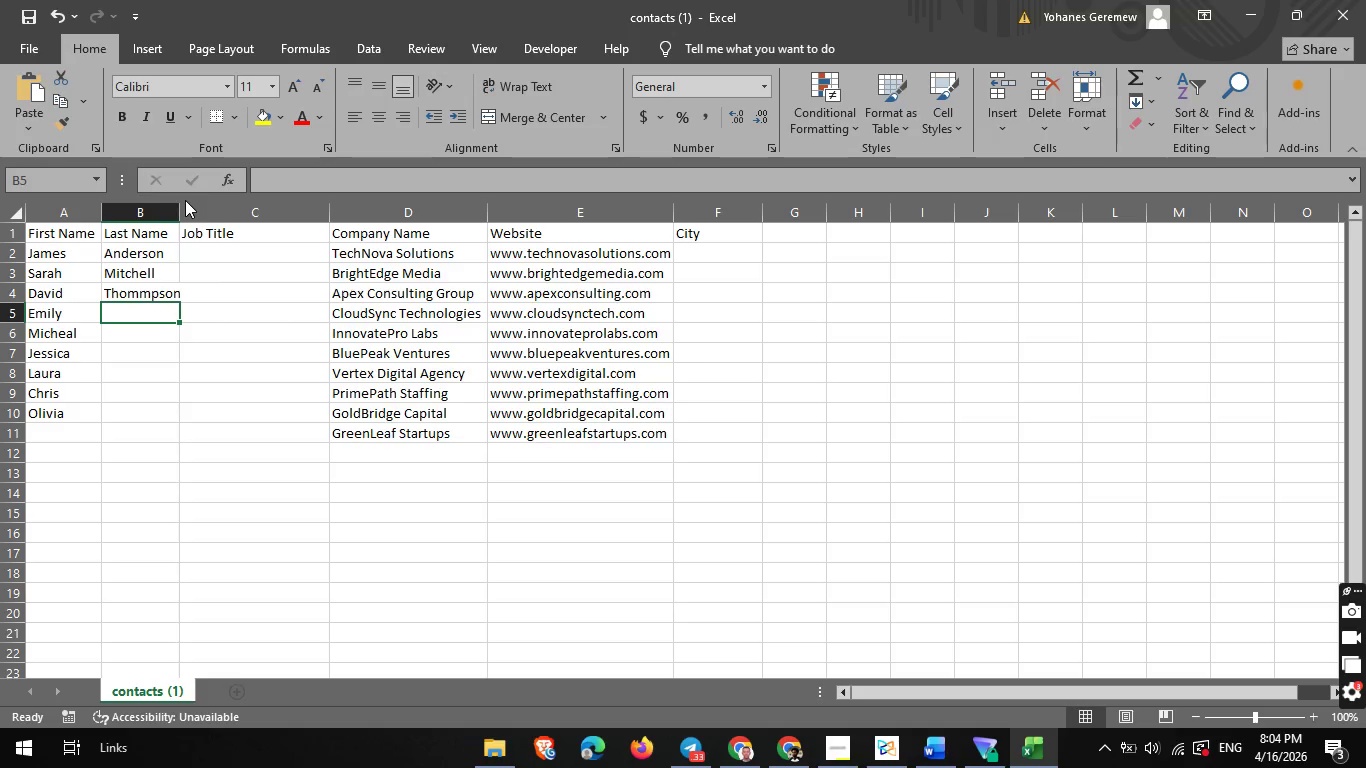 
left_click_drag(start_coordinate=[177, 209], to_coordinate=[184, 209])
 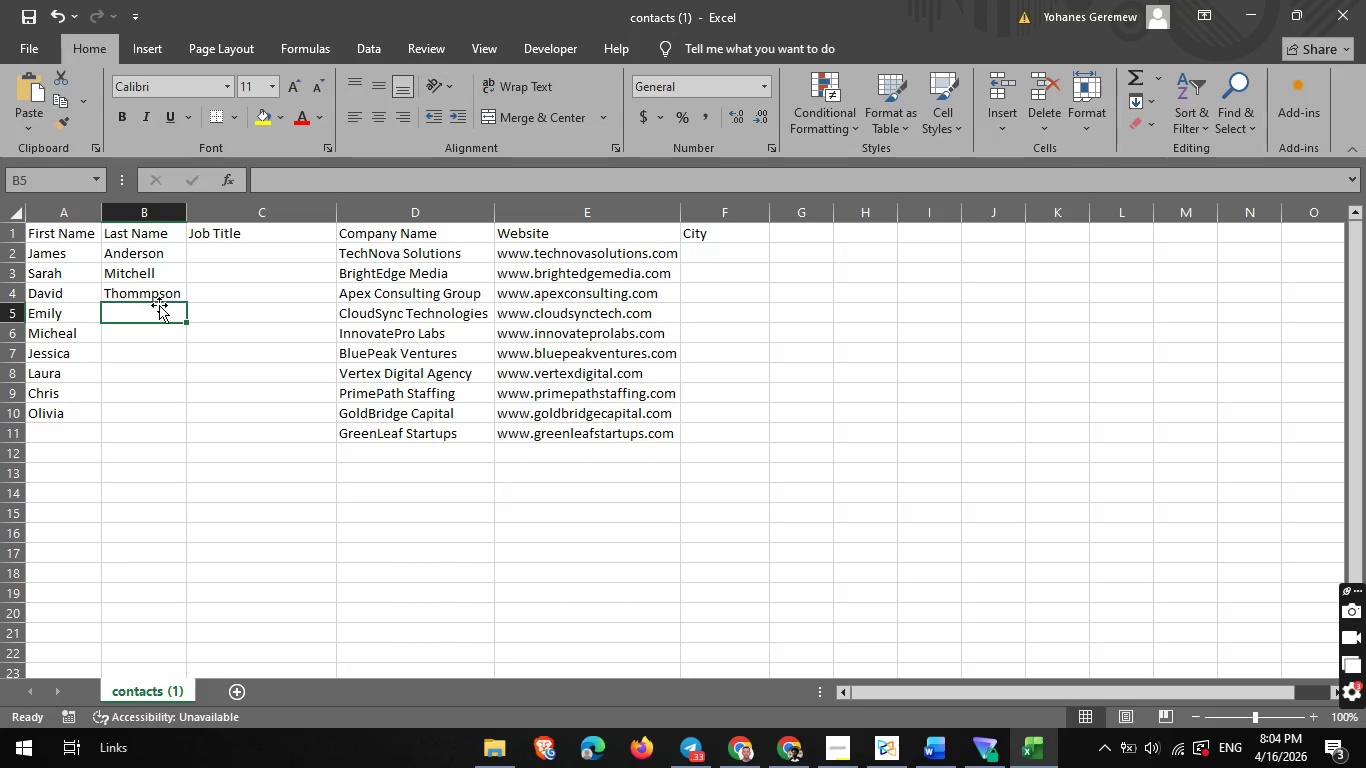 
left_click([152, 311])
 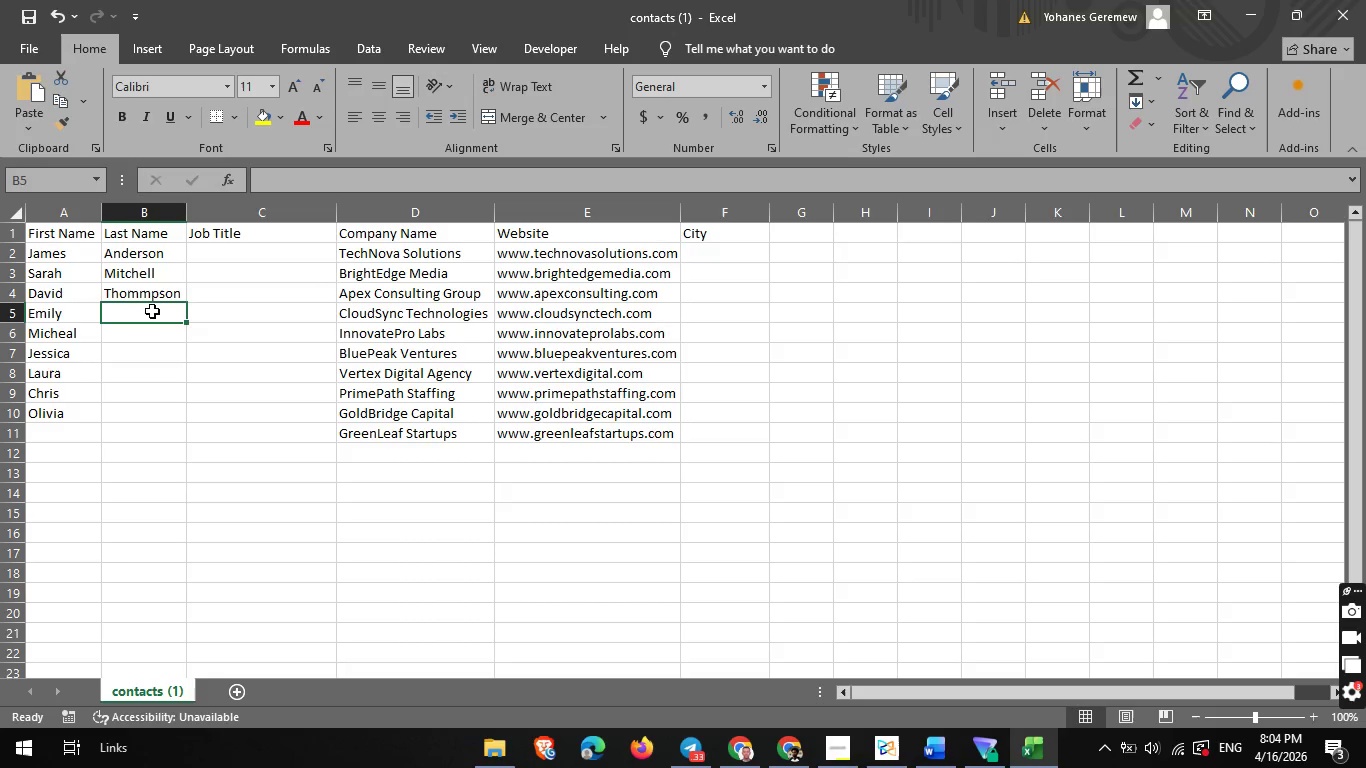 
wait(7.27)
 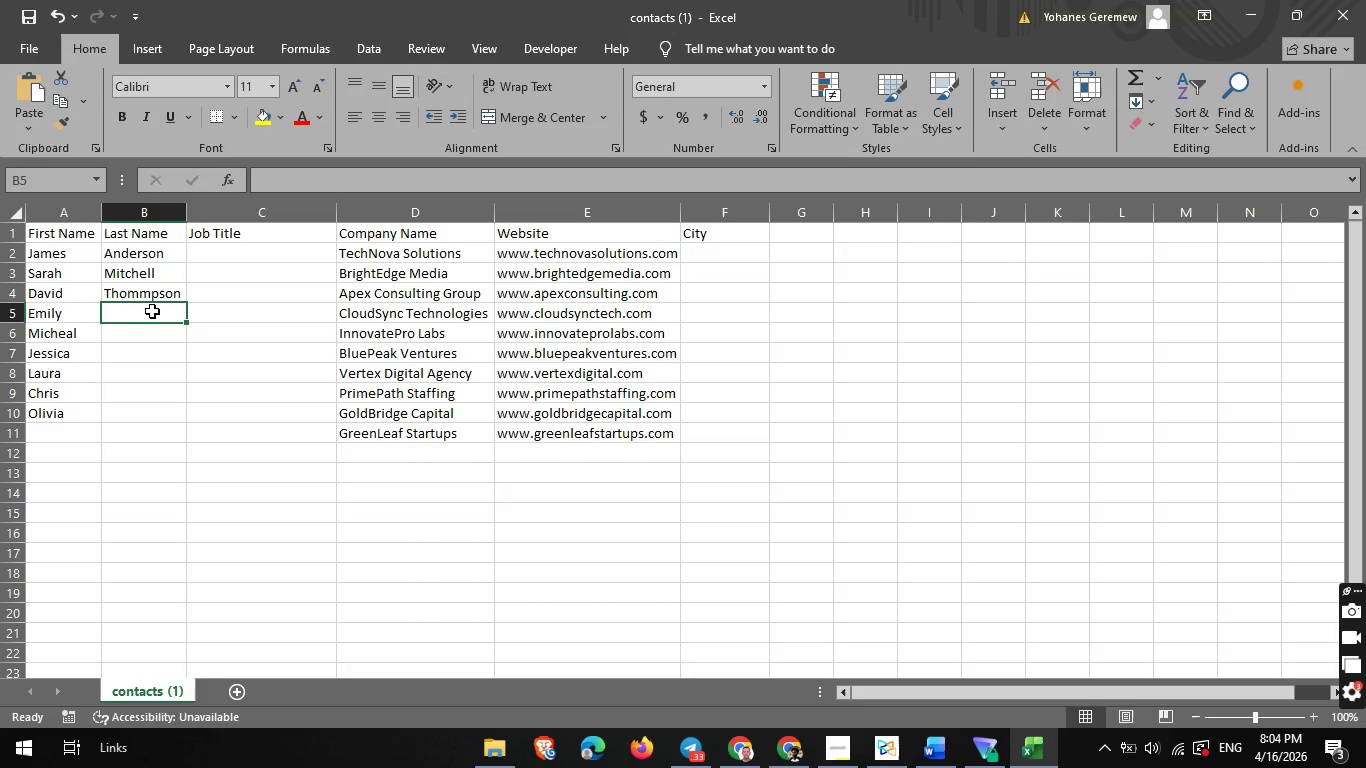 
type(Roberts)
 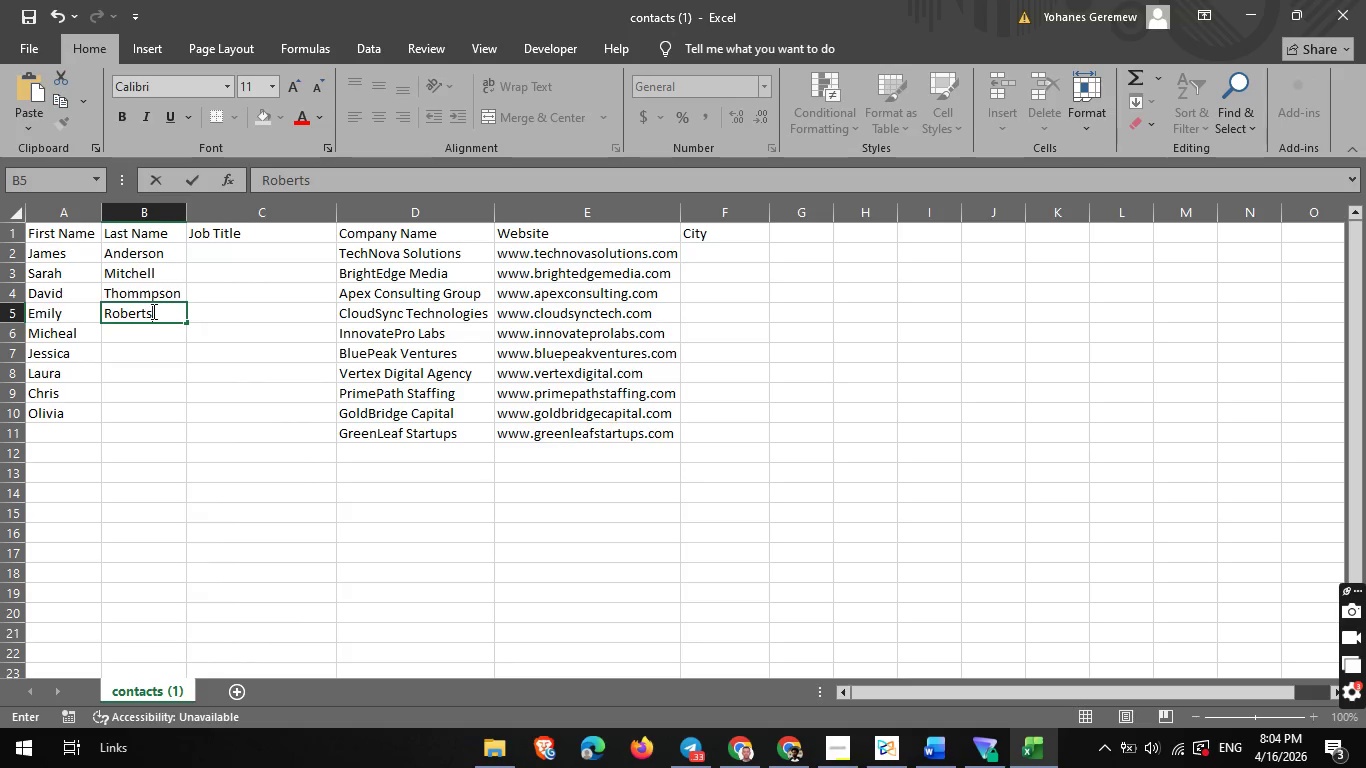 
key(ArrowDown)
 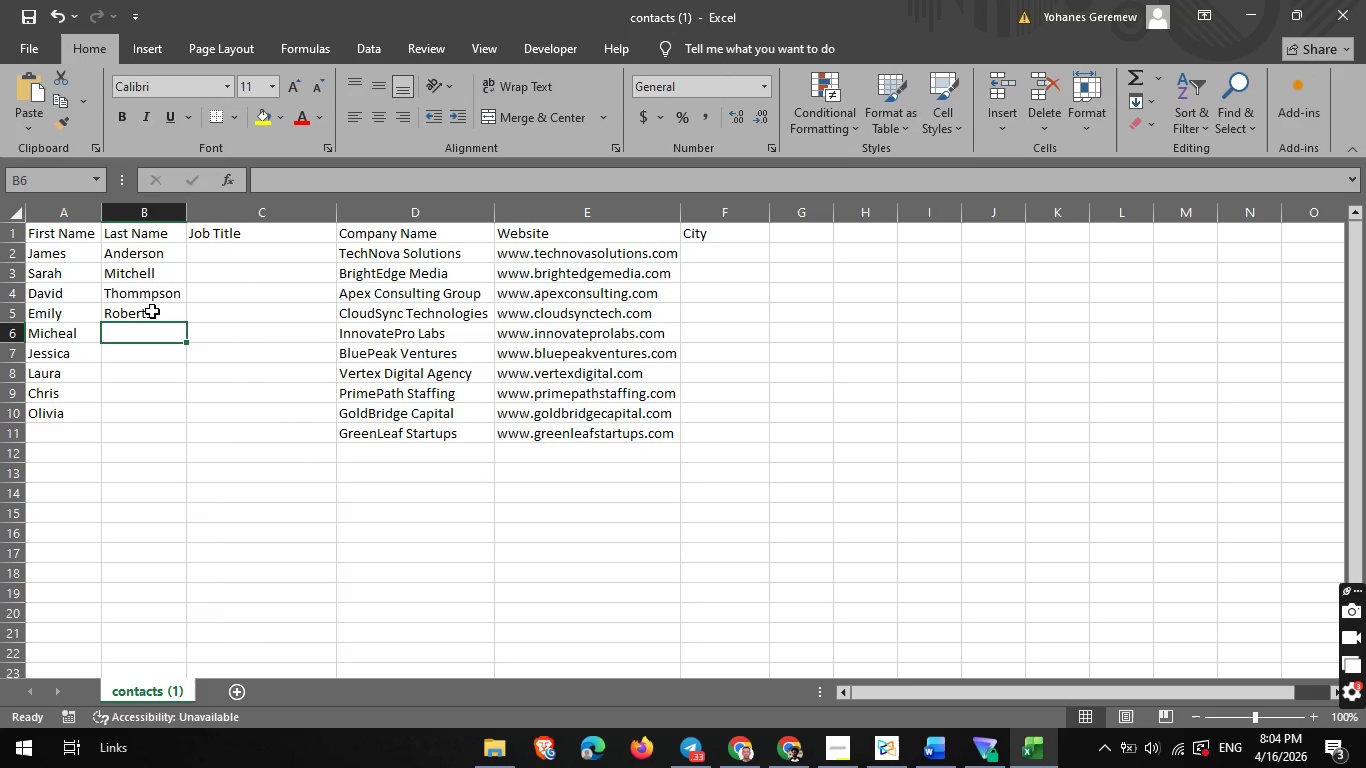 
type(Carter)
 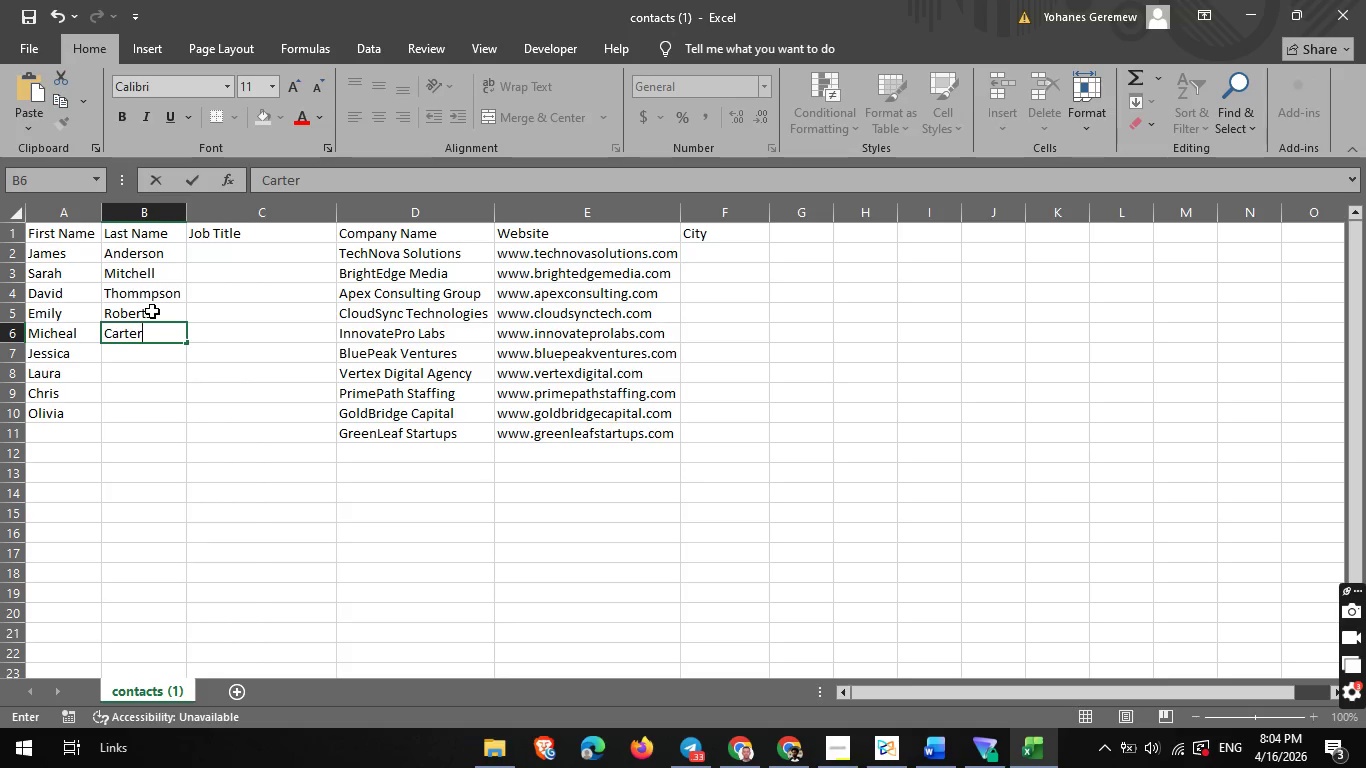 
key(ArrowUp)
 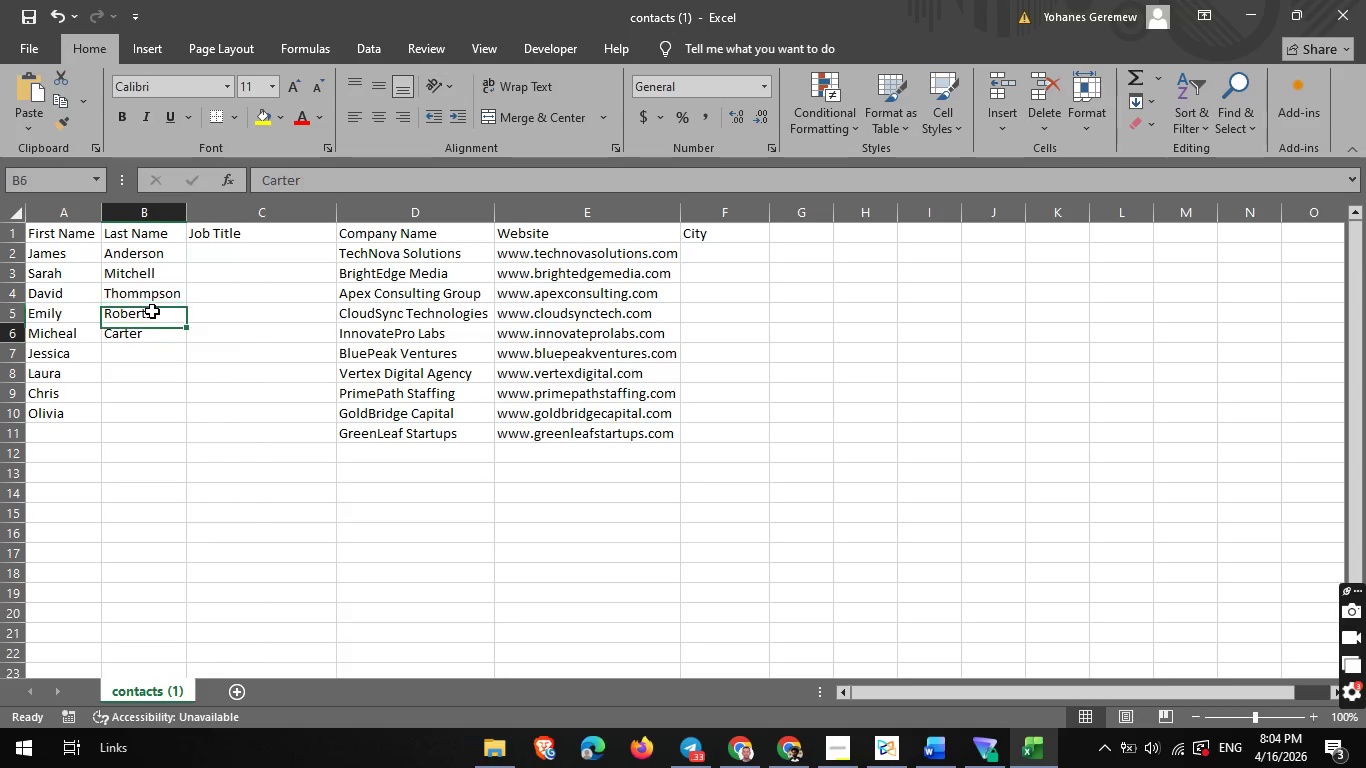 
key(ArrowDown)
 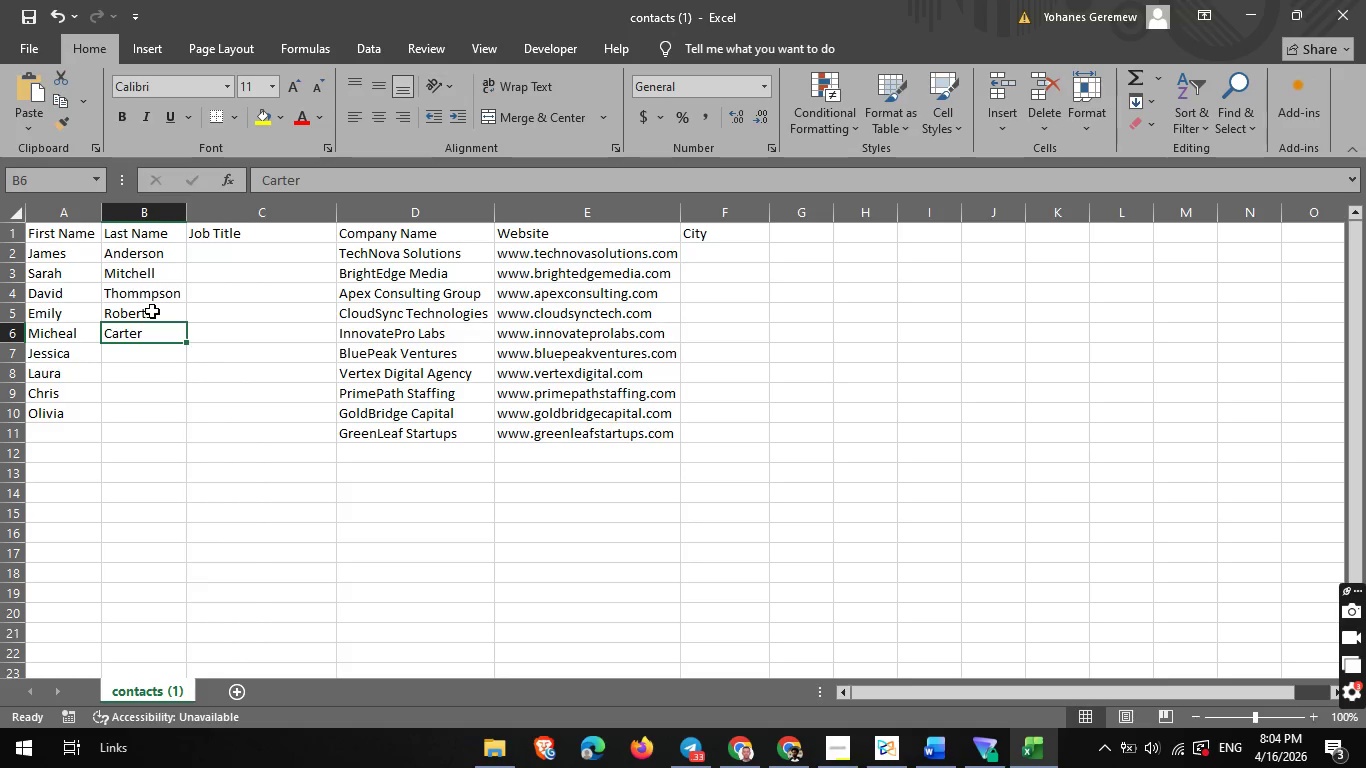 
key(ArrowDown)
 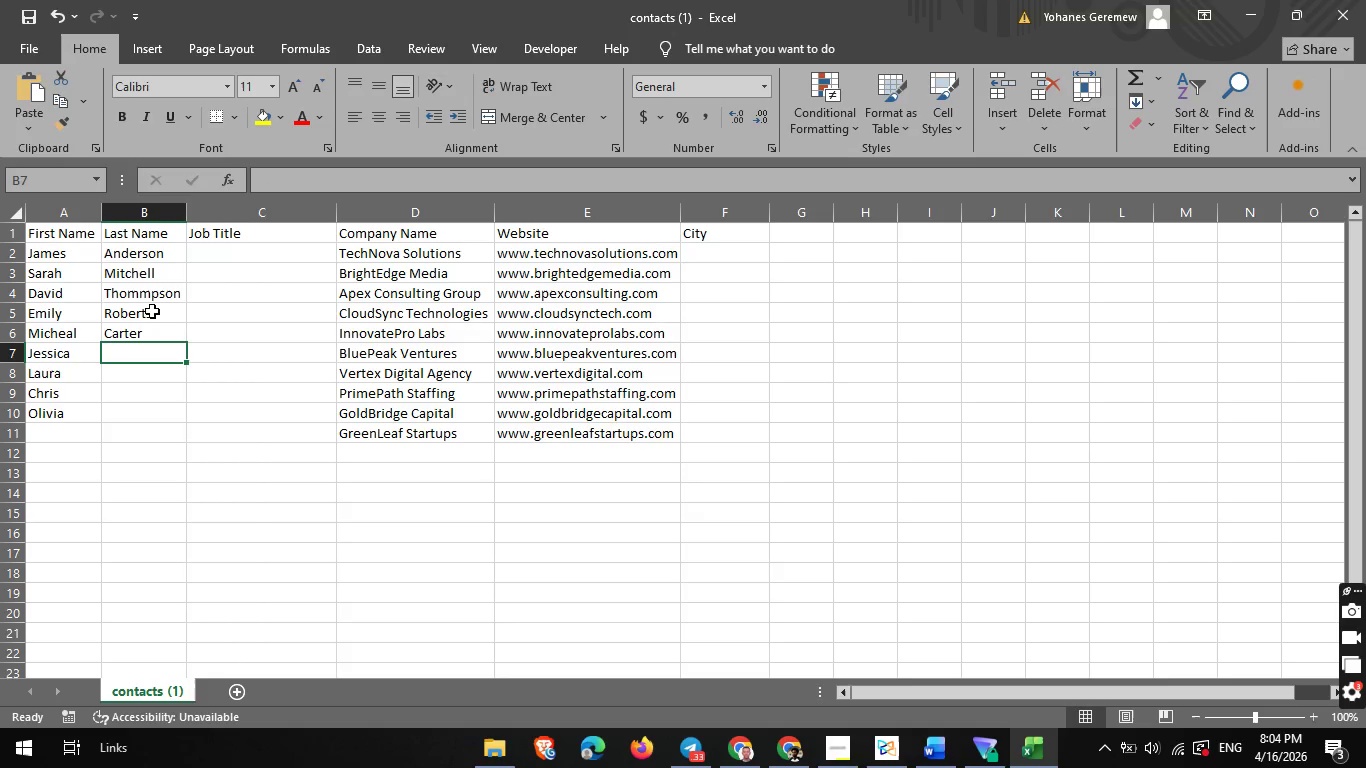 
type(Williams)
 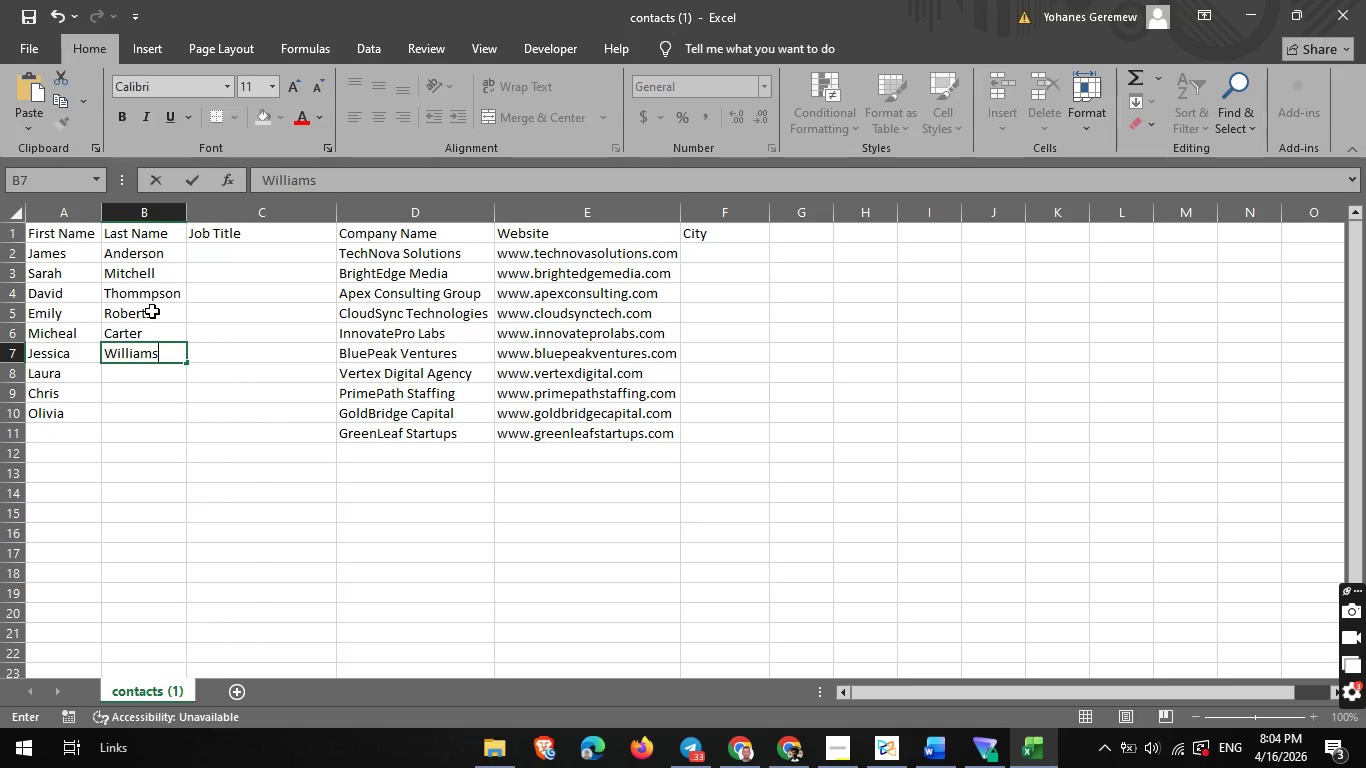 
key(ArrowDown)
 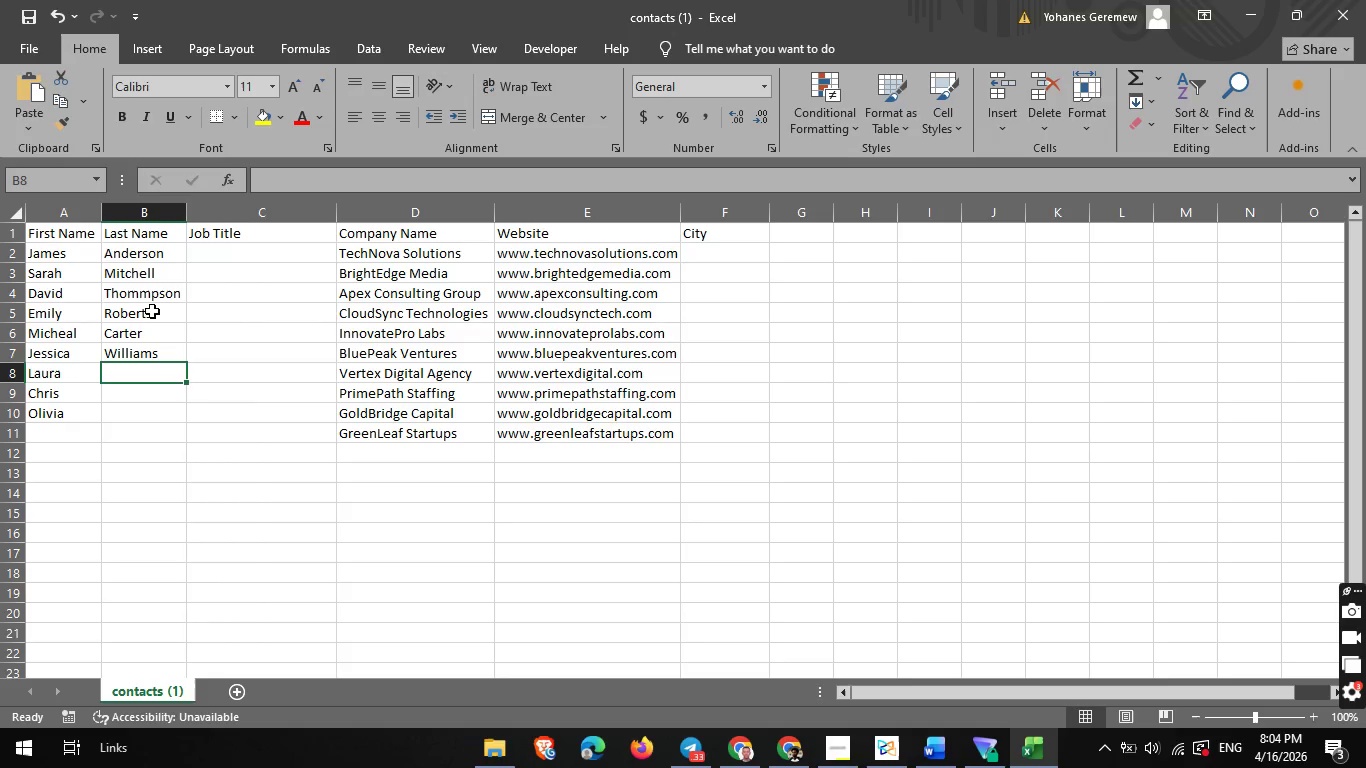 
type(Harris)
 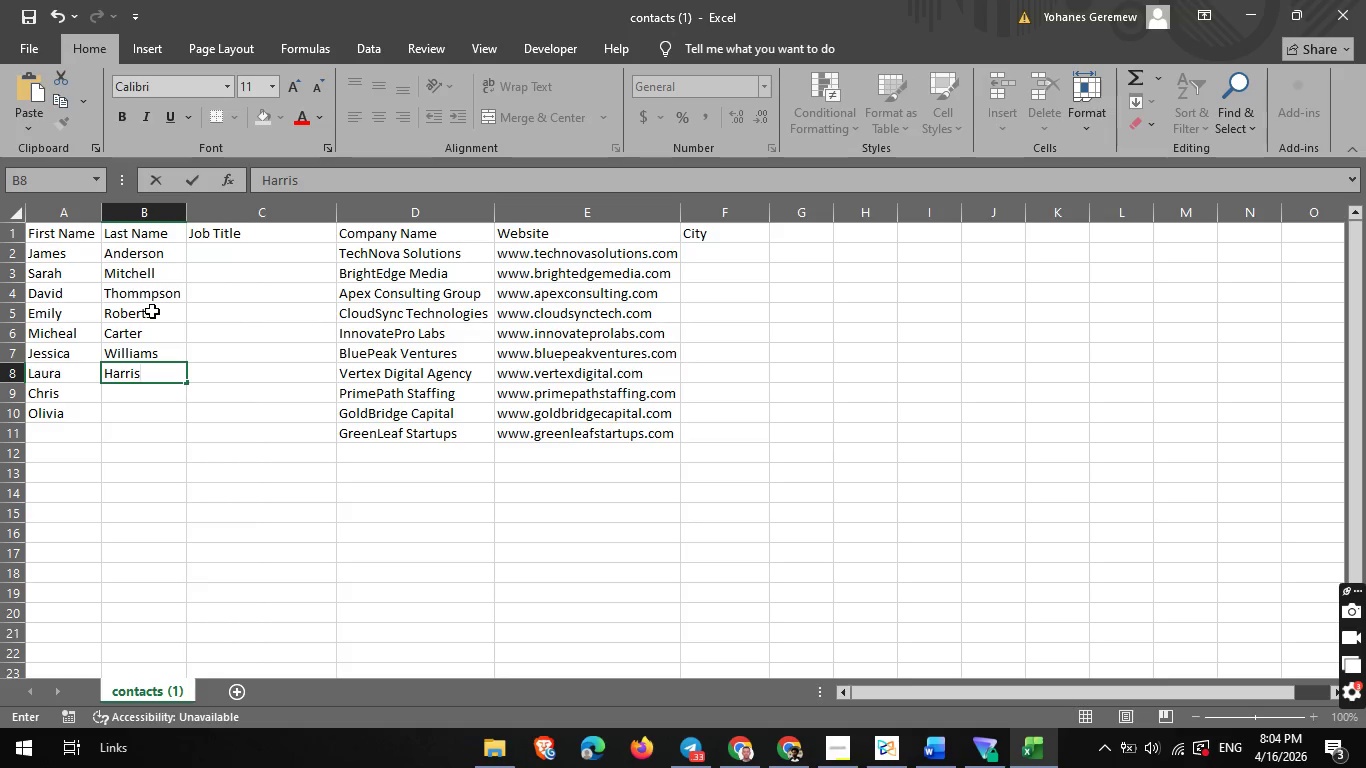 
key(ArrowDown)
 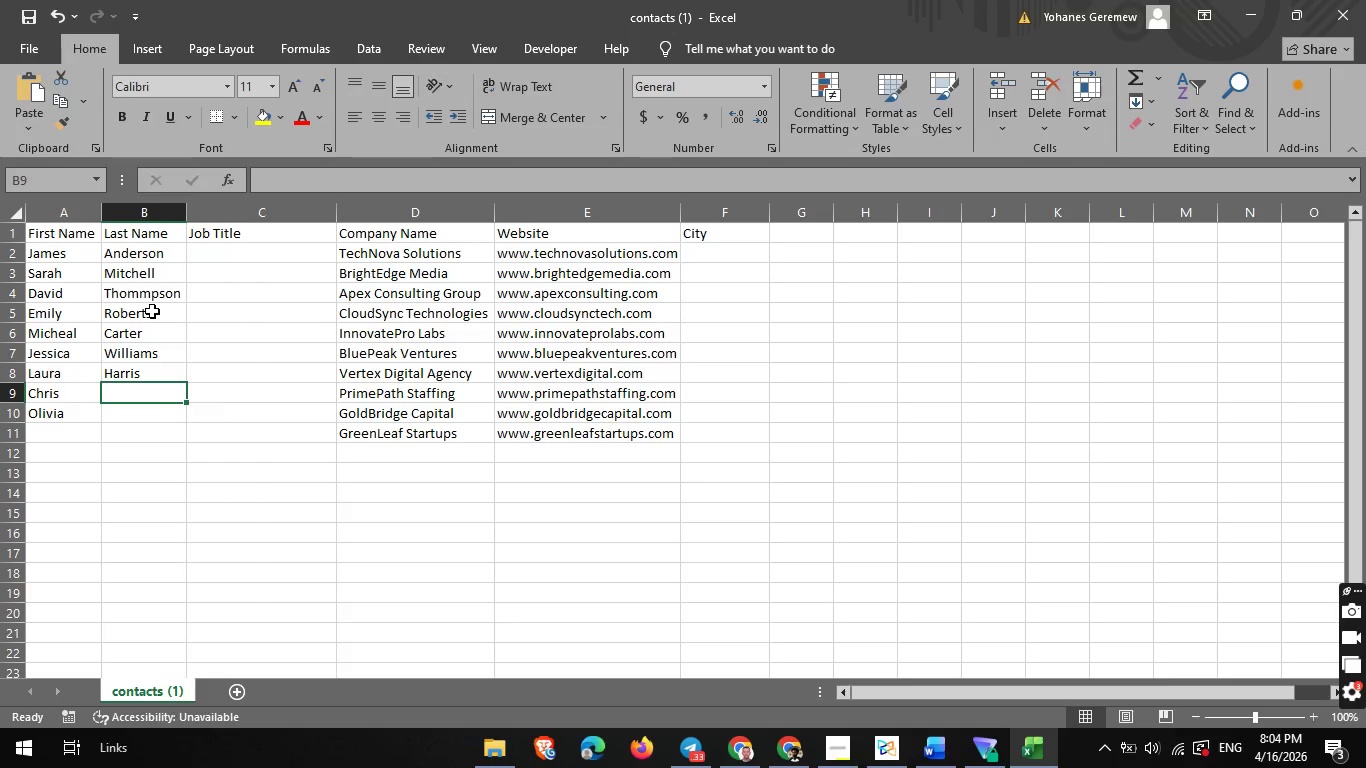 
type(Johnson)
 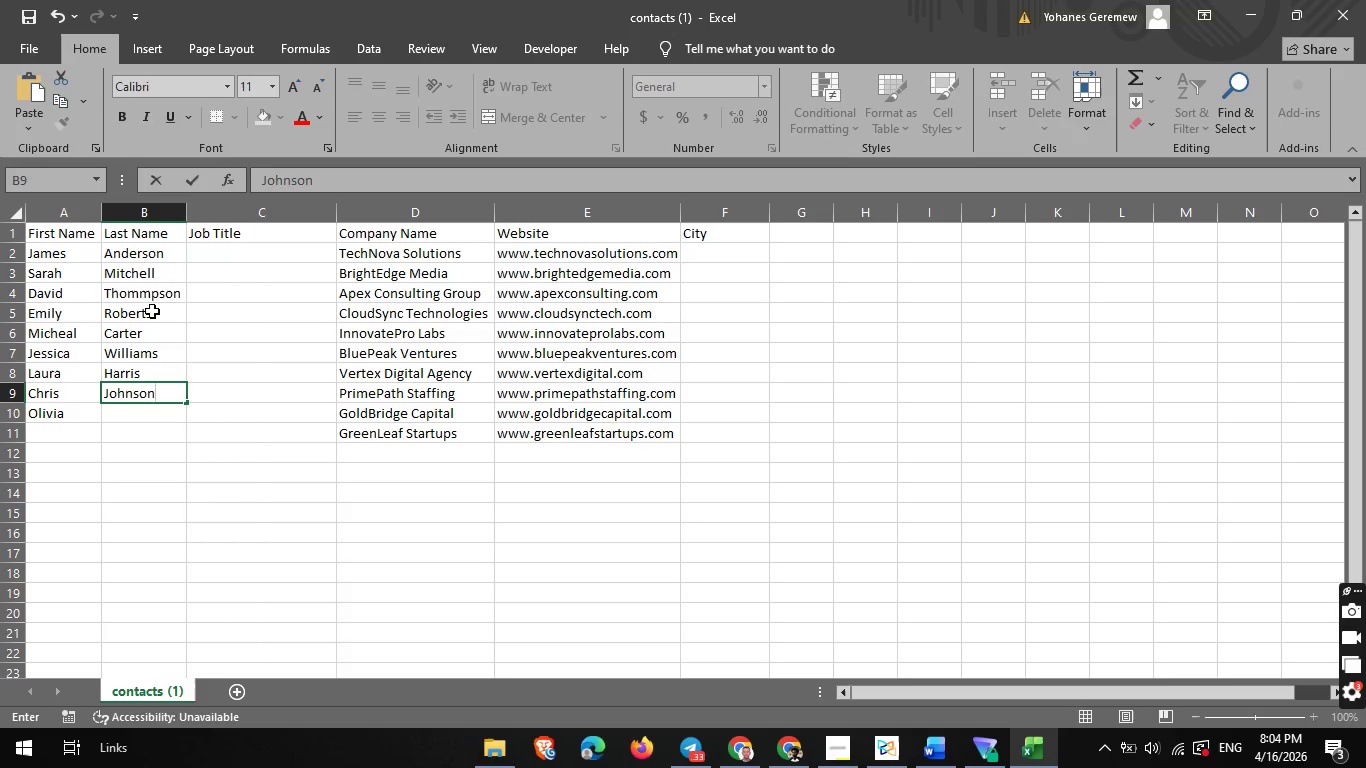 
wait(5.38)
 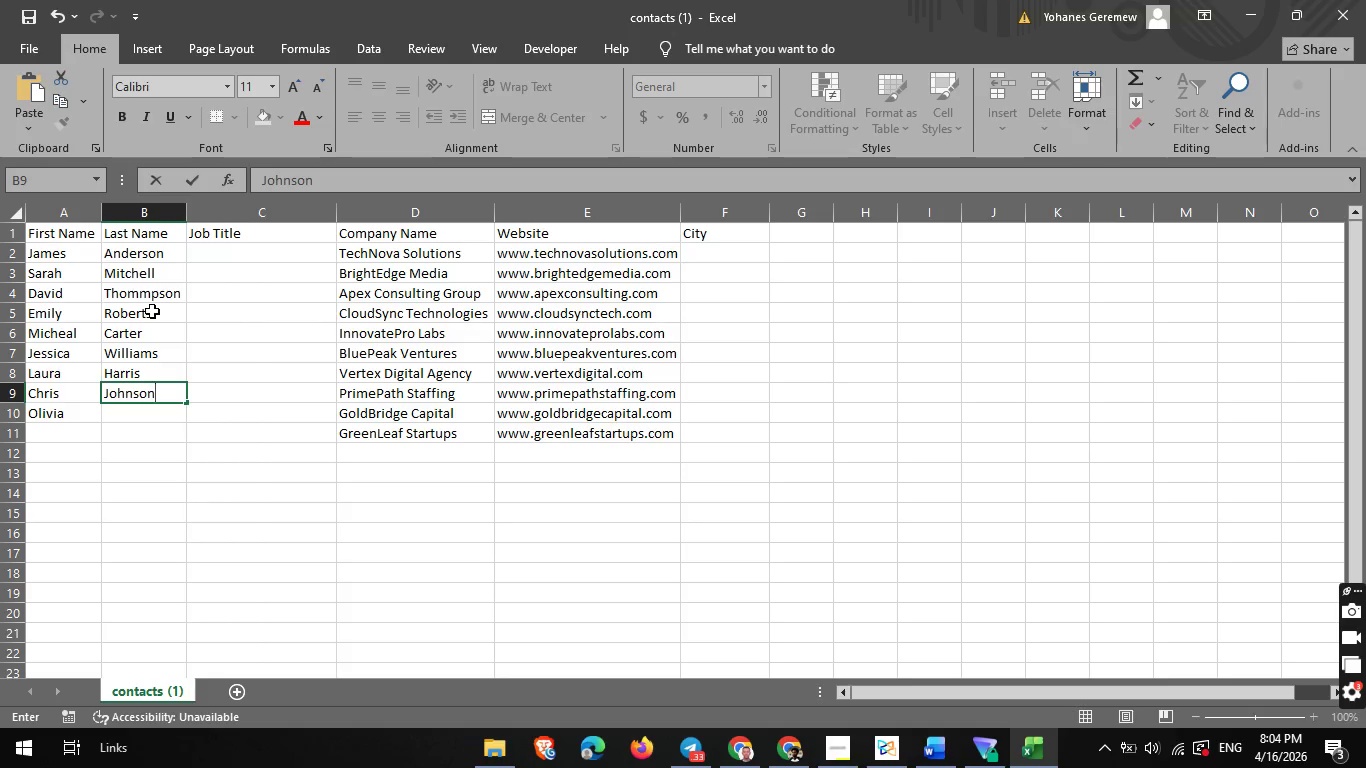 
key(ArrowDown)
 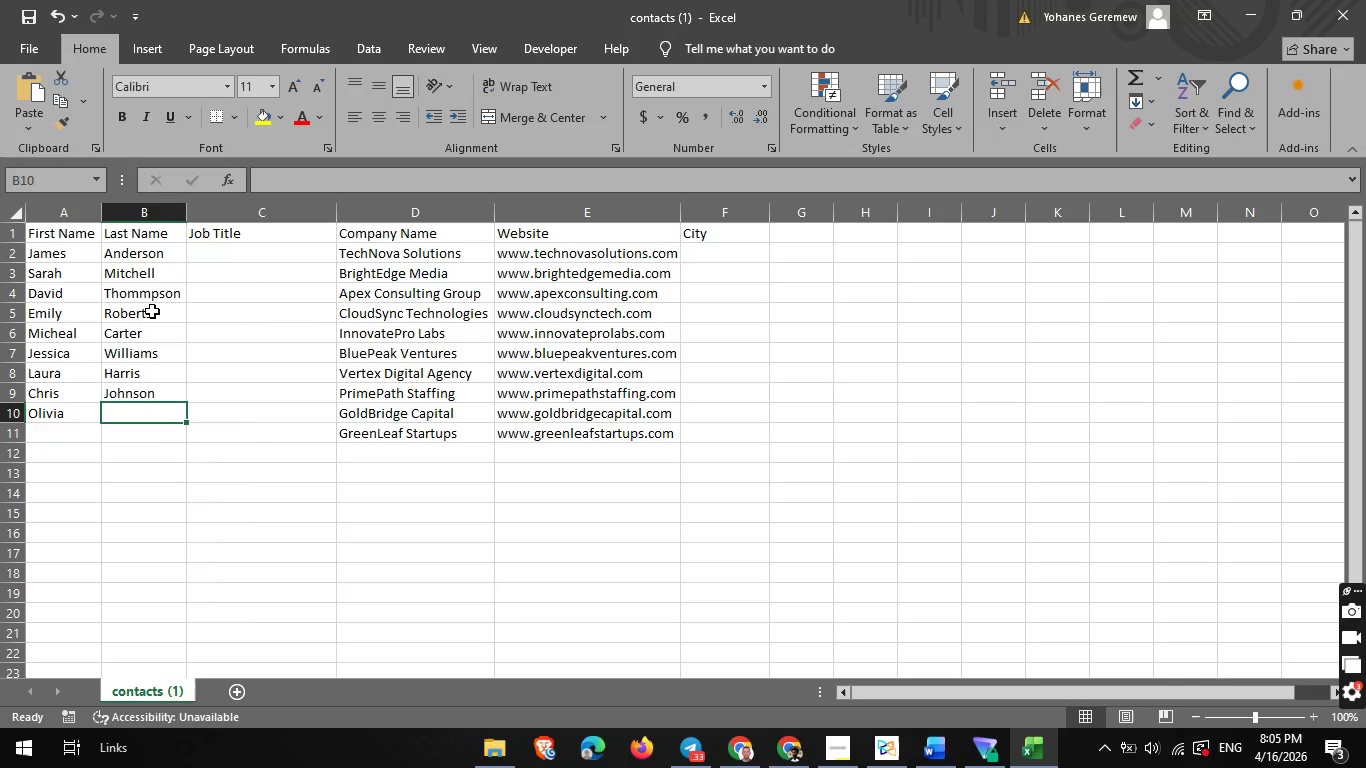 
type(Martinez)
 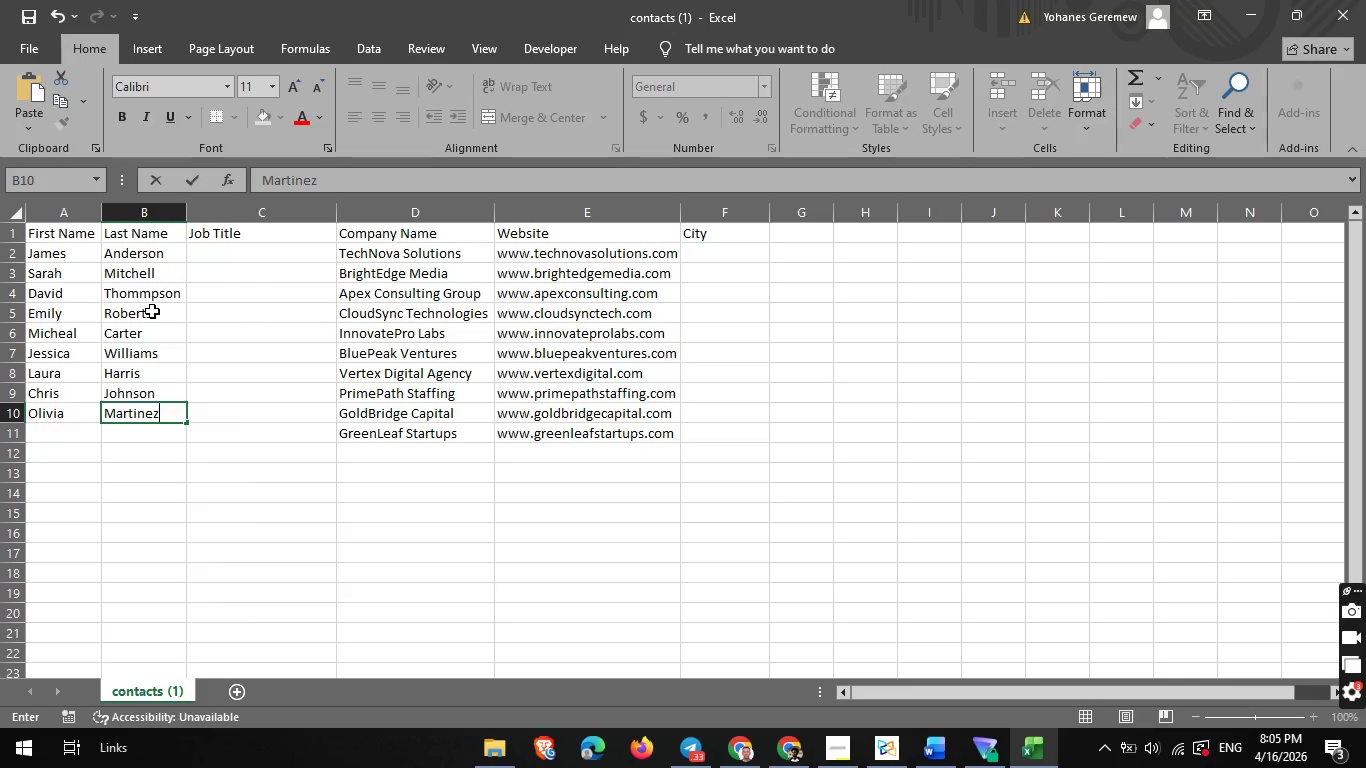 
key(ArrowDown)
 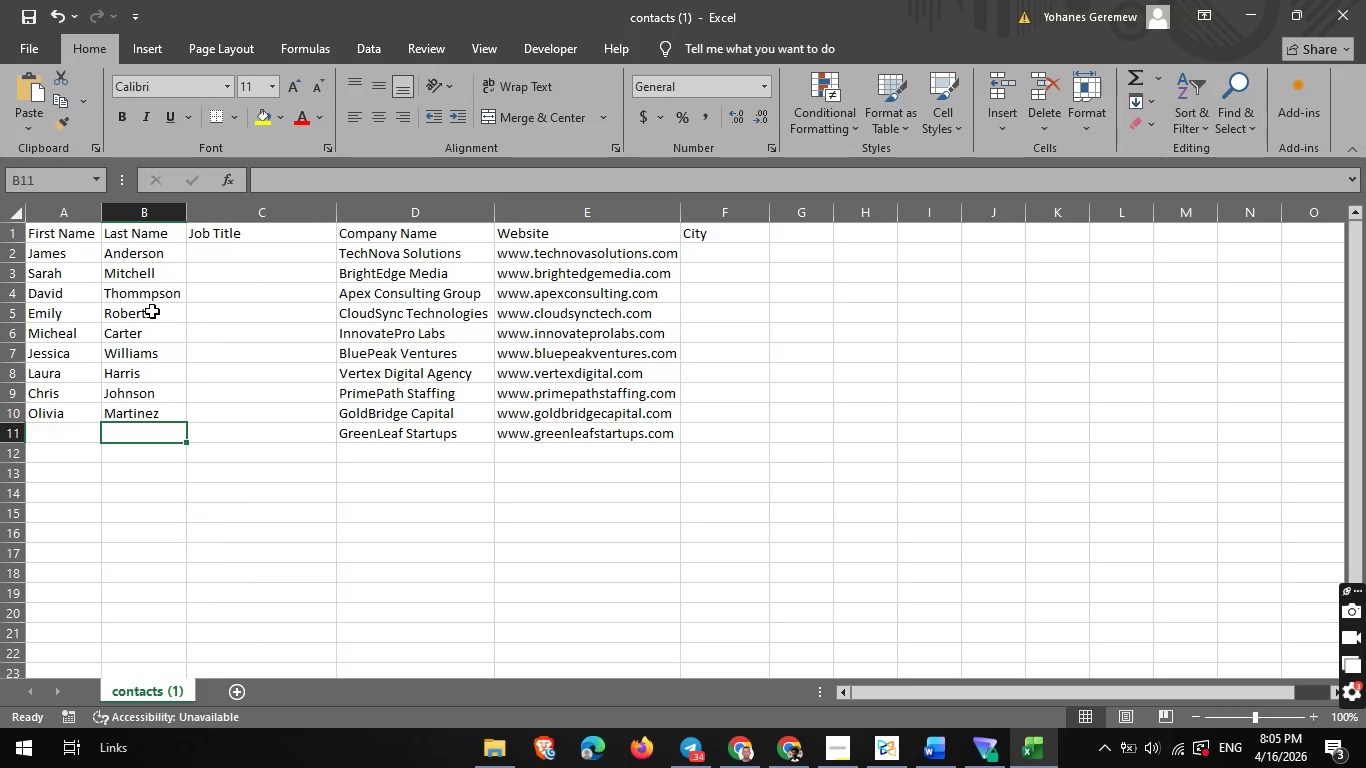 
wait(34.23)
 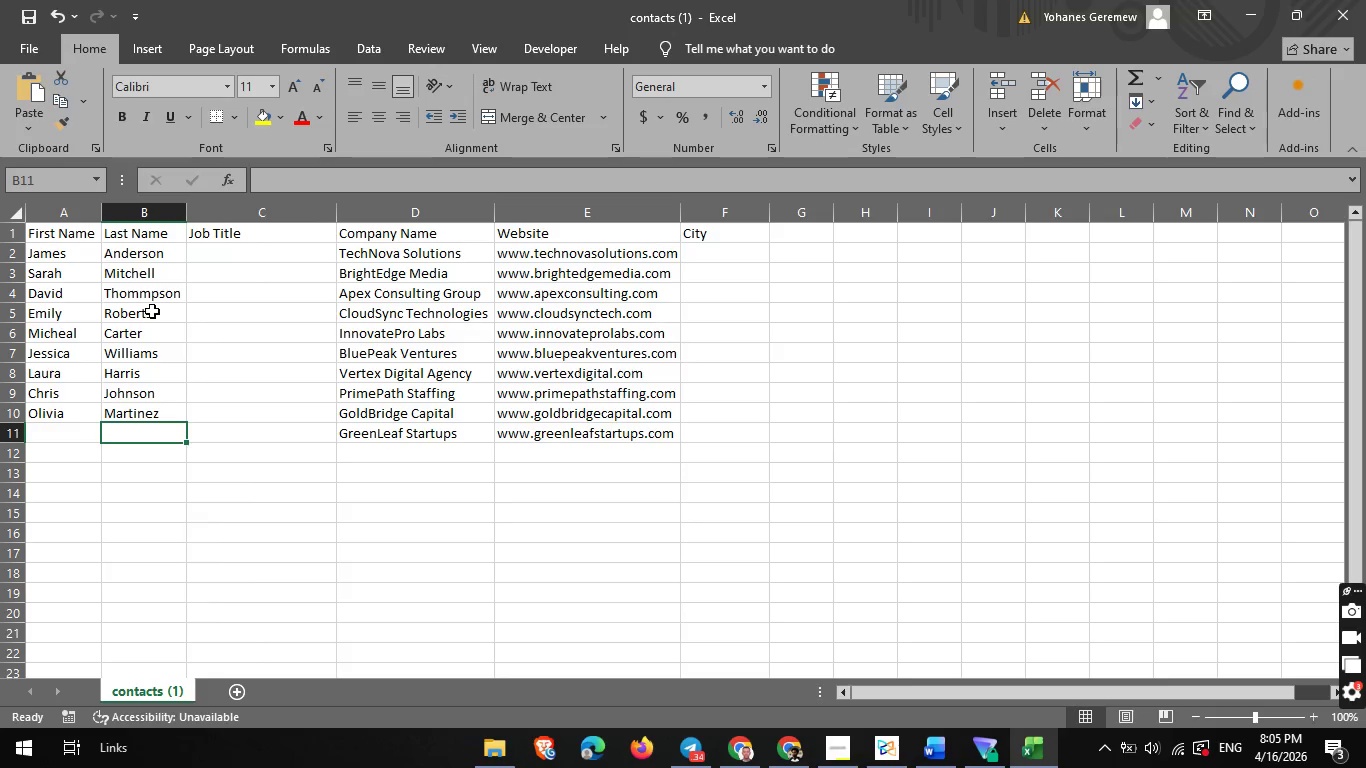 
left_click([152, 311])
 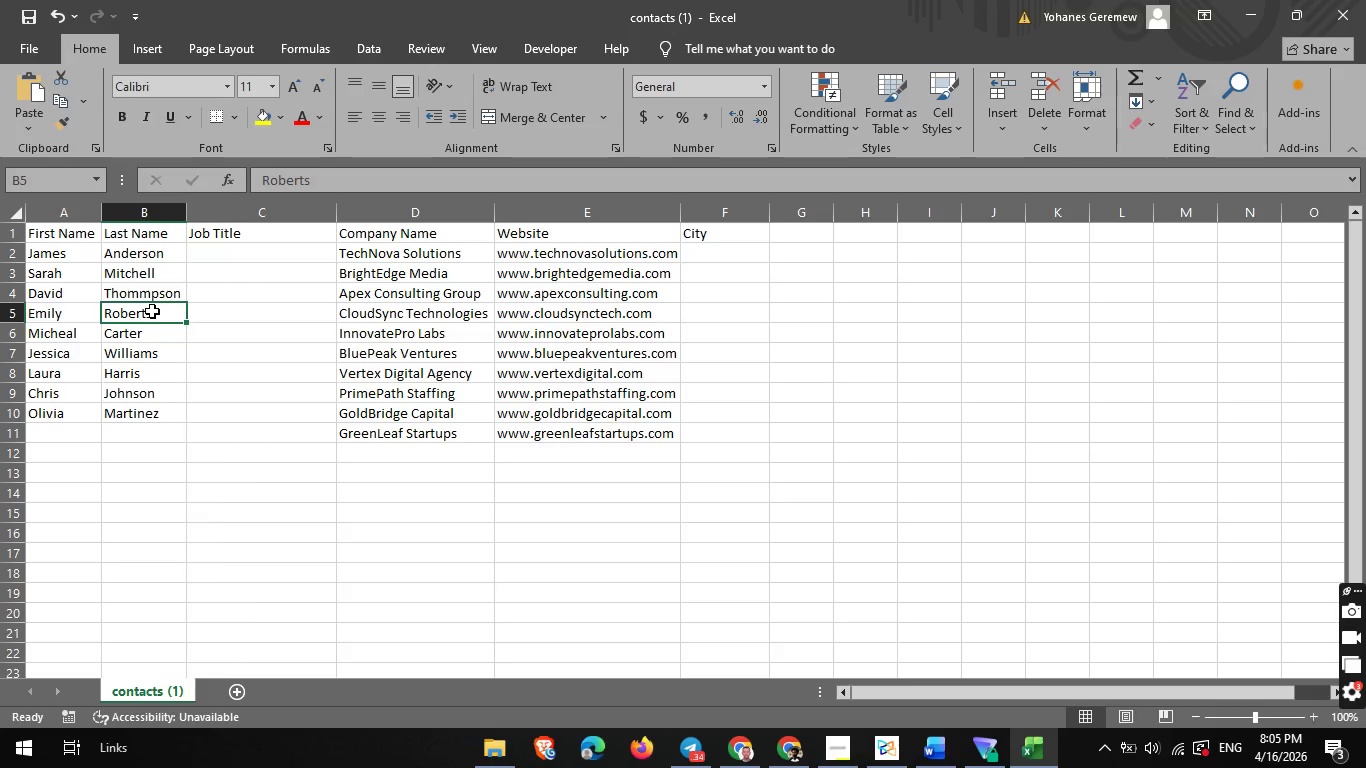 
hold_key(key=ShiftRight, duration=0.42)
 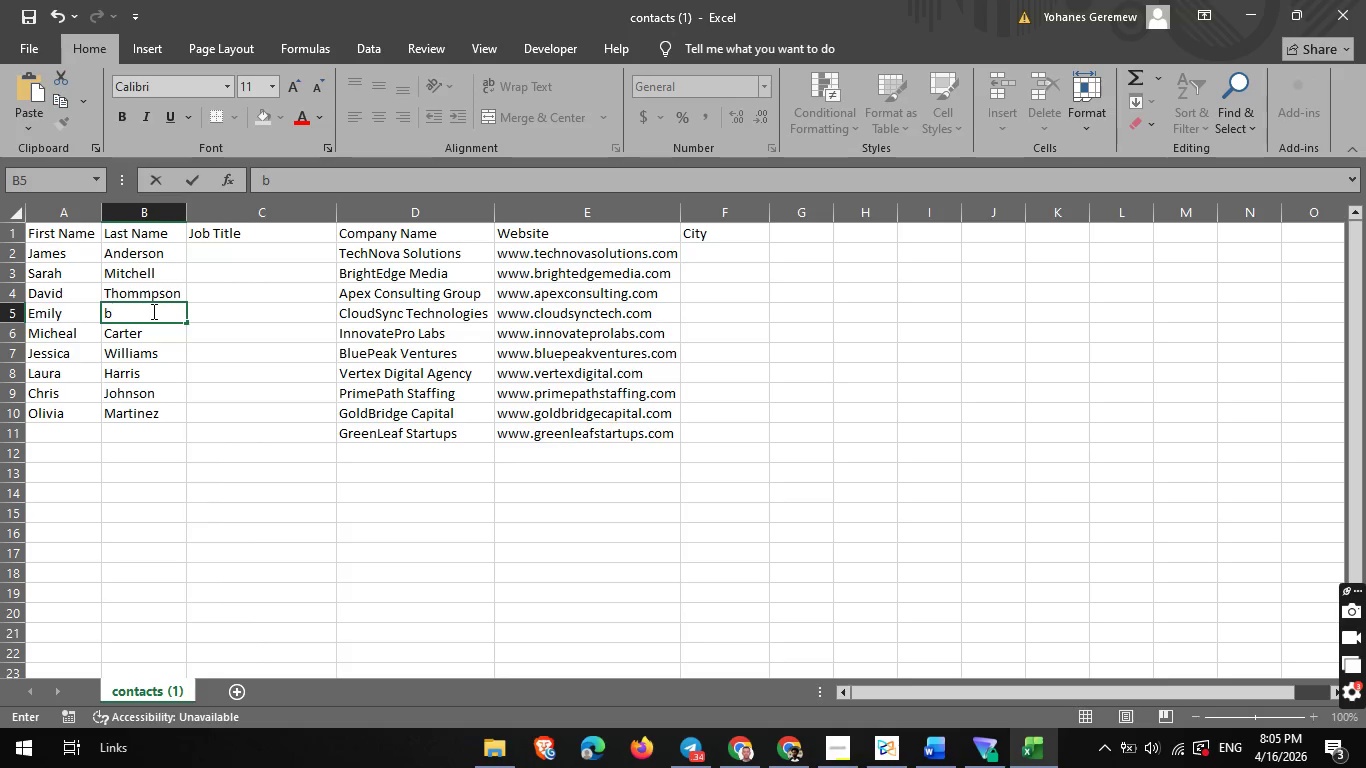 
type(brown)
 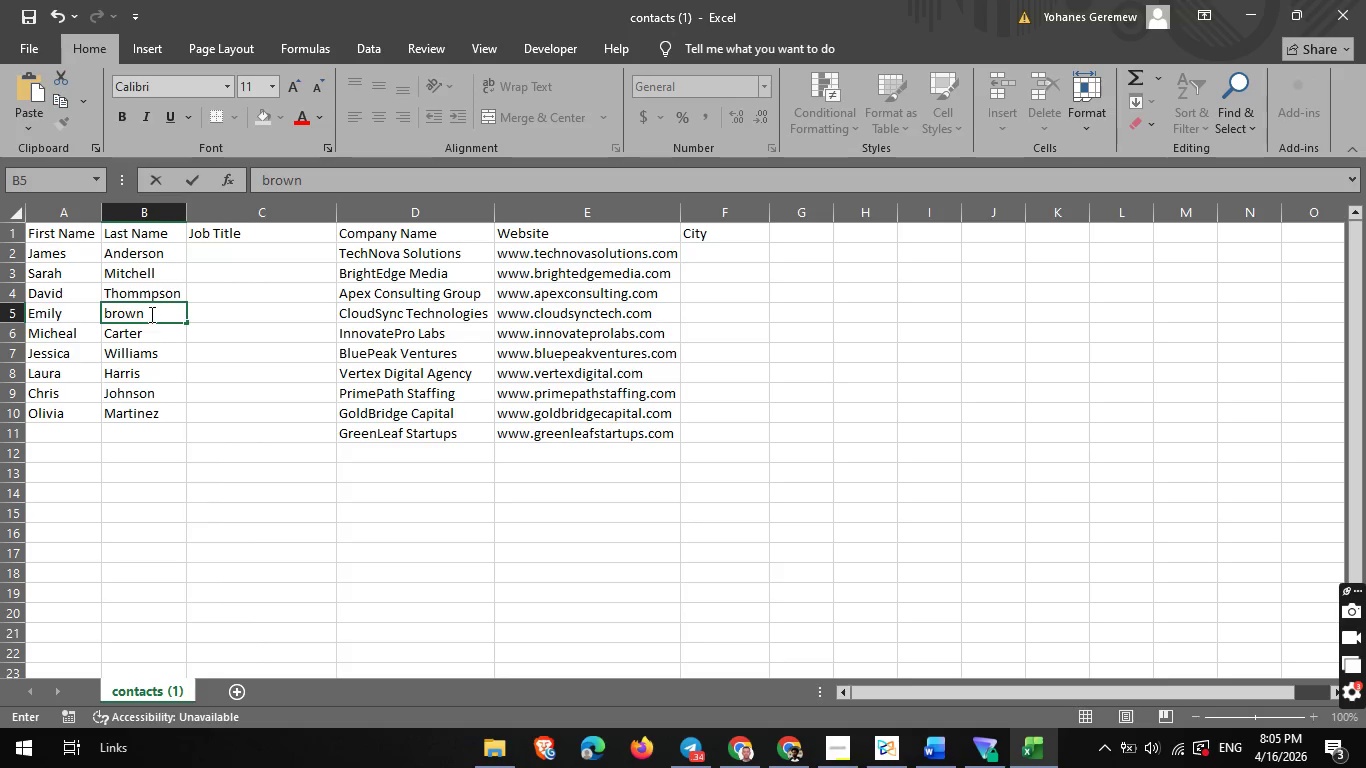 
double_click([125, 433])
 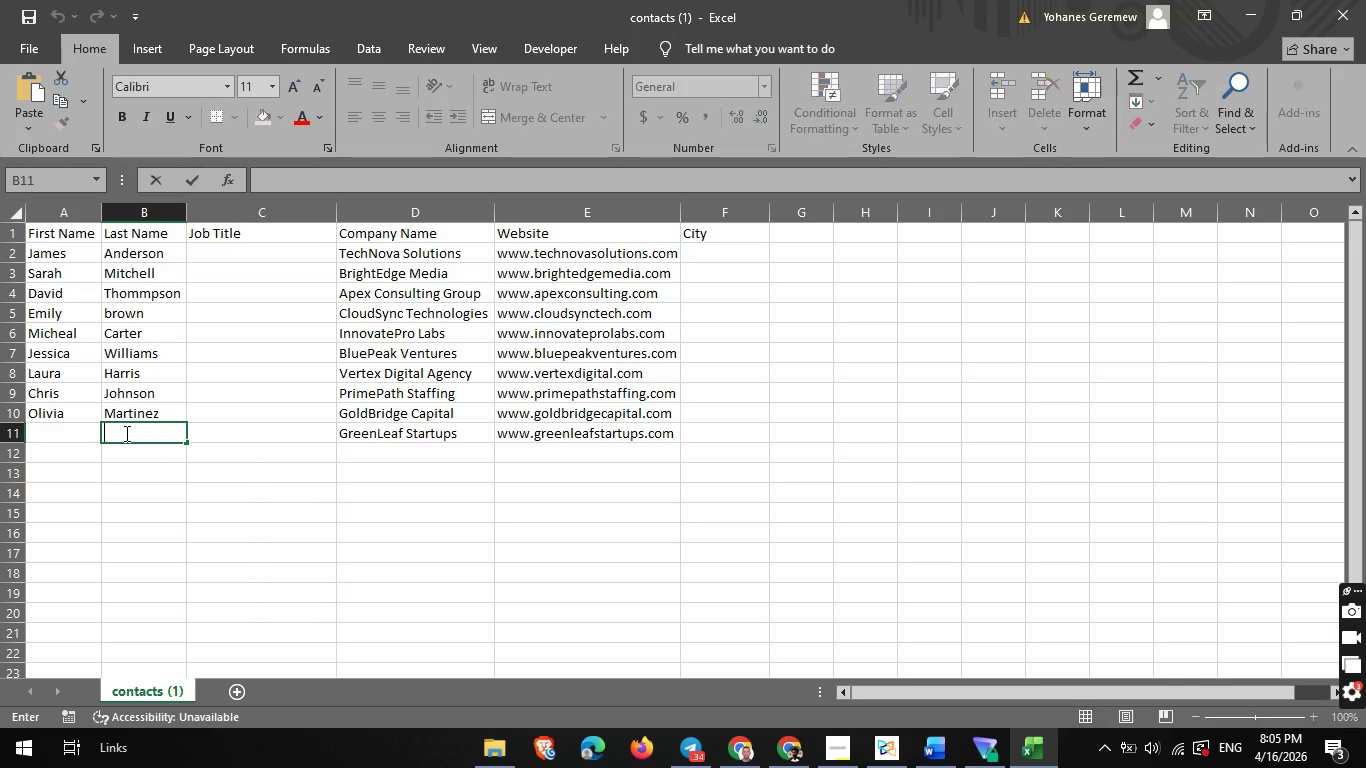 
left_click([125, 433])
 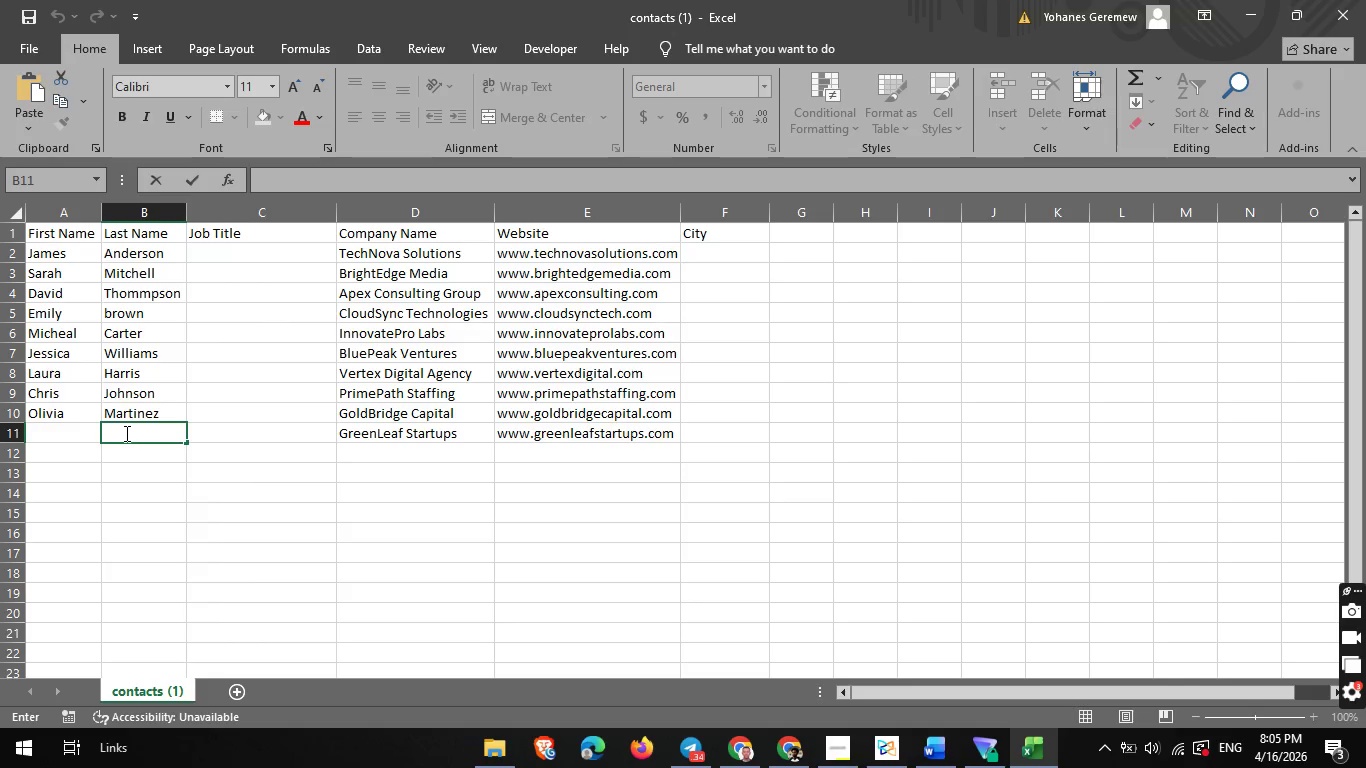 
type(Robers)
key(Backspace)
key(Backspace)
 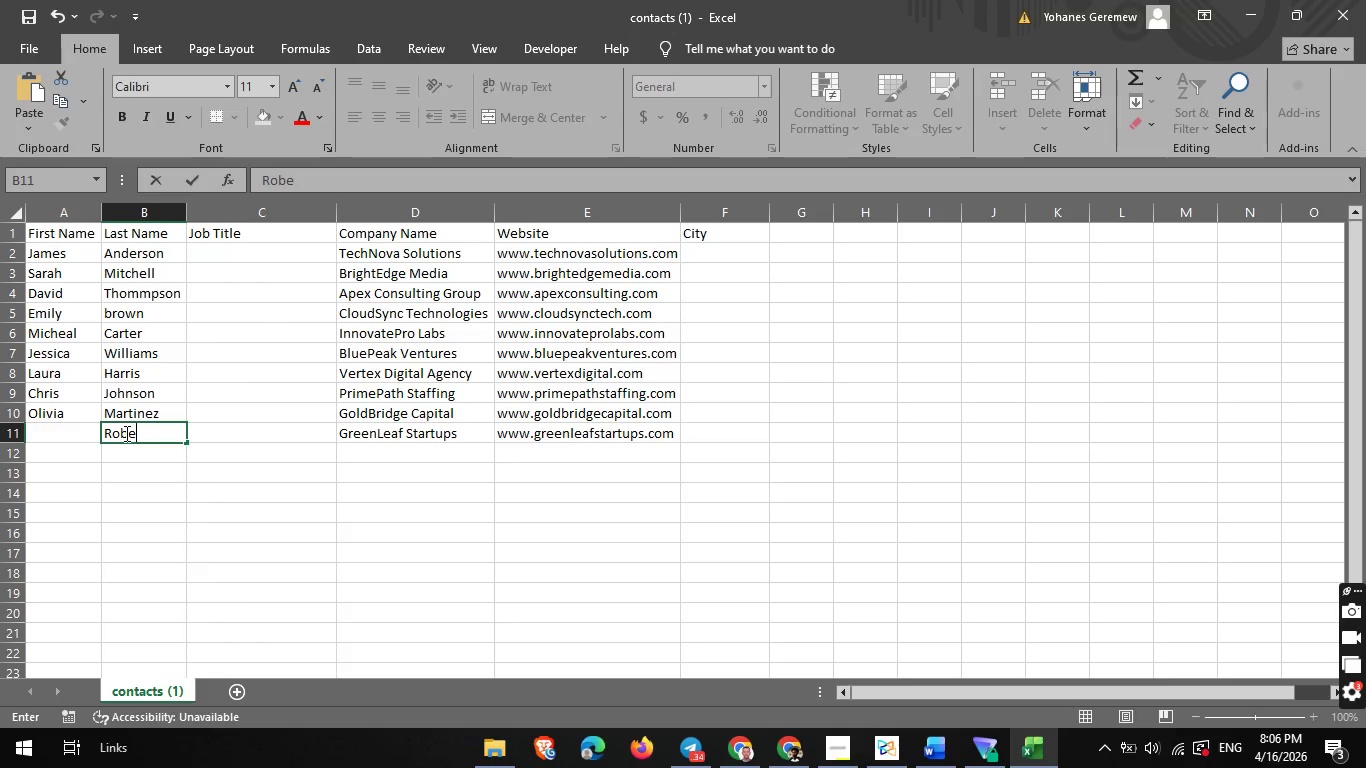 
type(rts)
 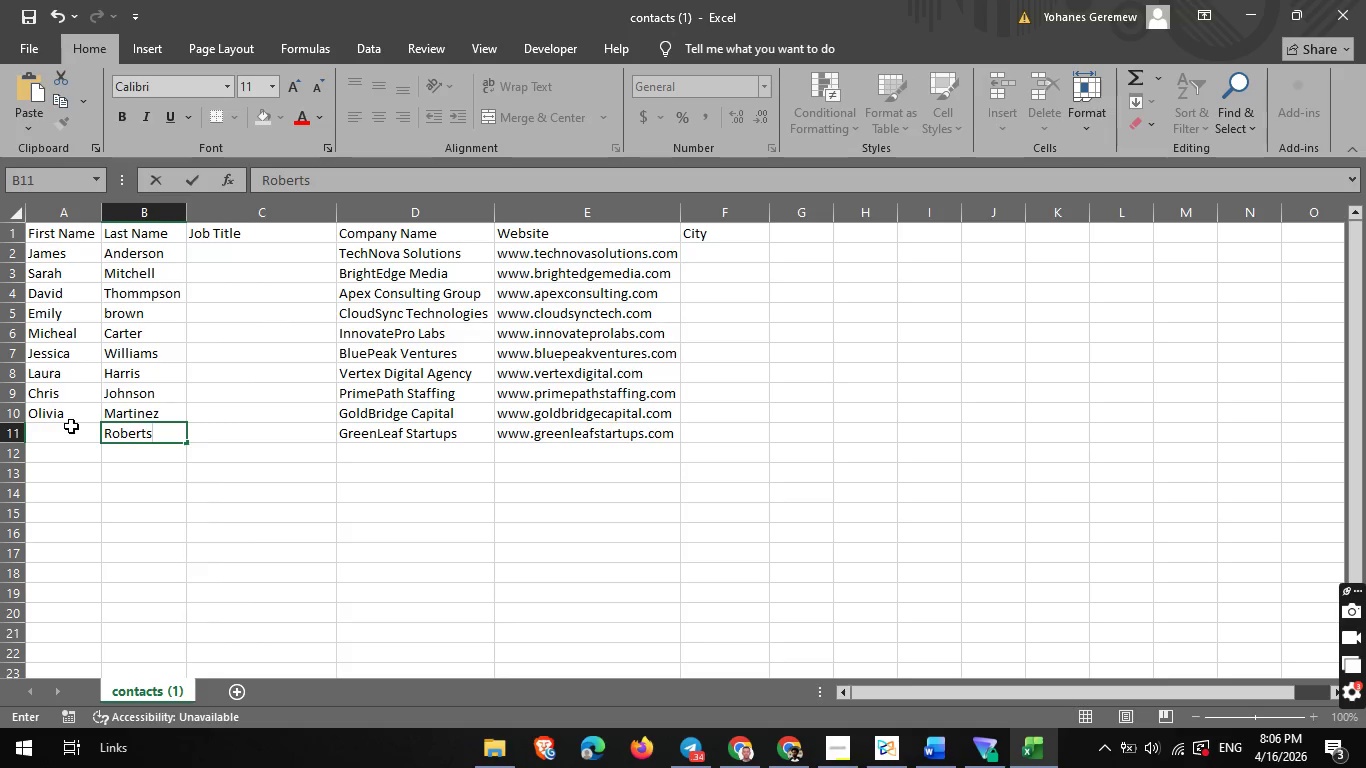 
left_click([61, 430])
 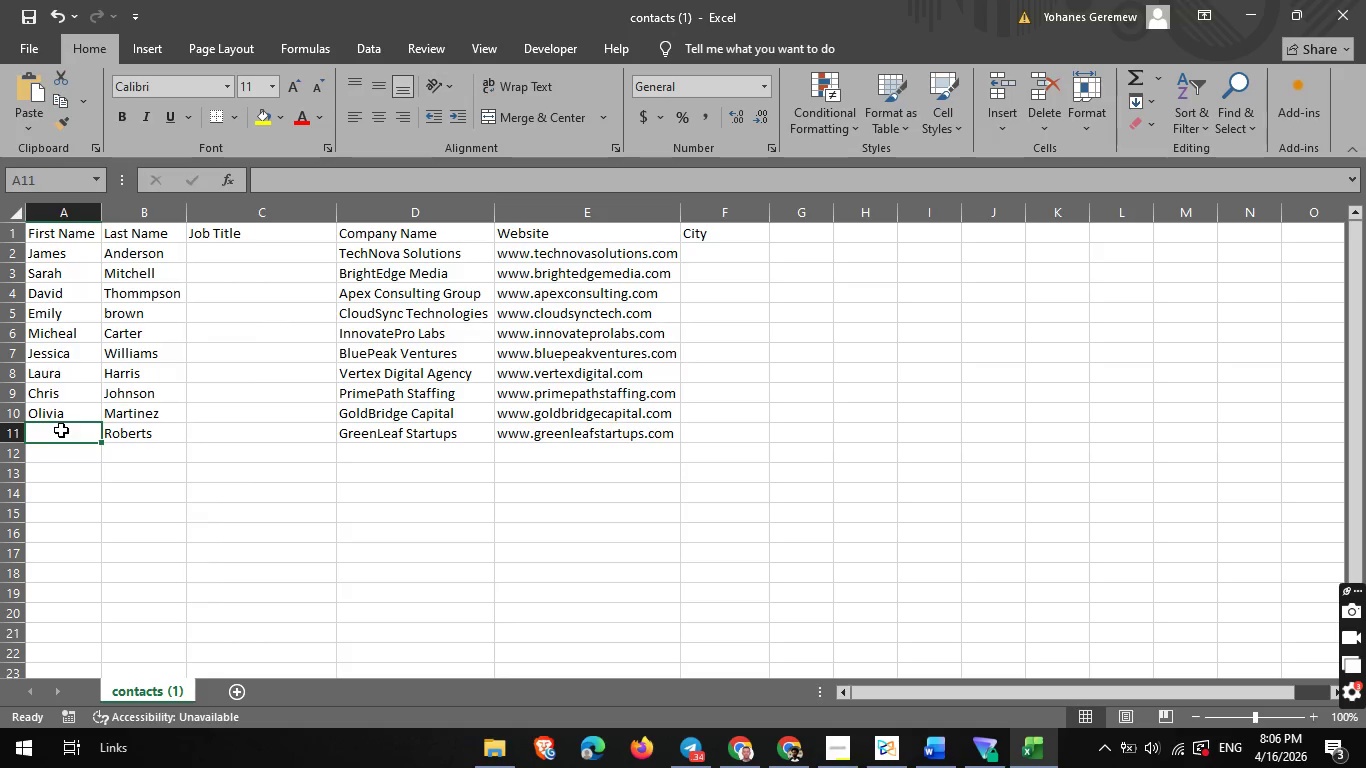 
type(Dan)
 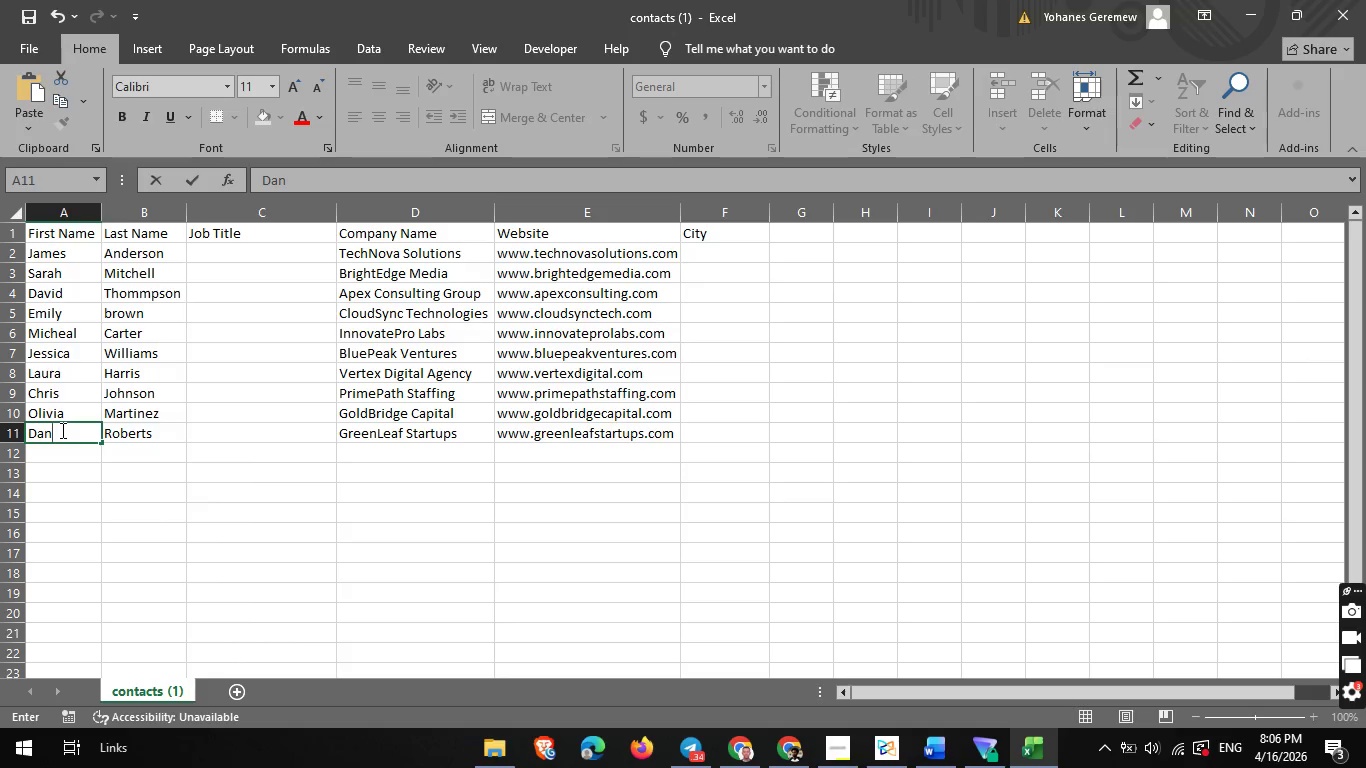 
wait(5.56)
 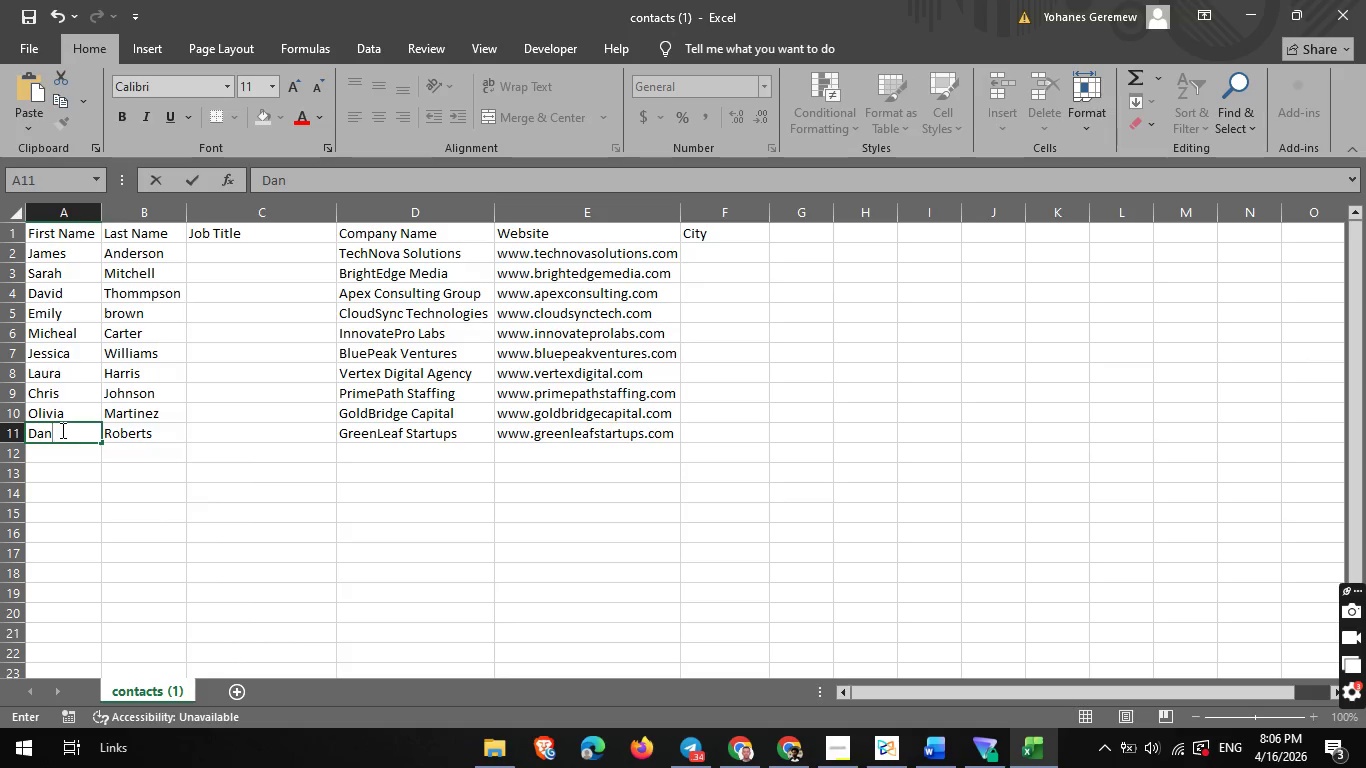 
type(iel)
 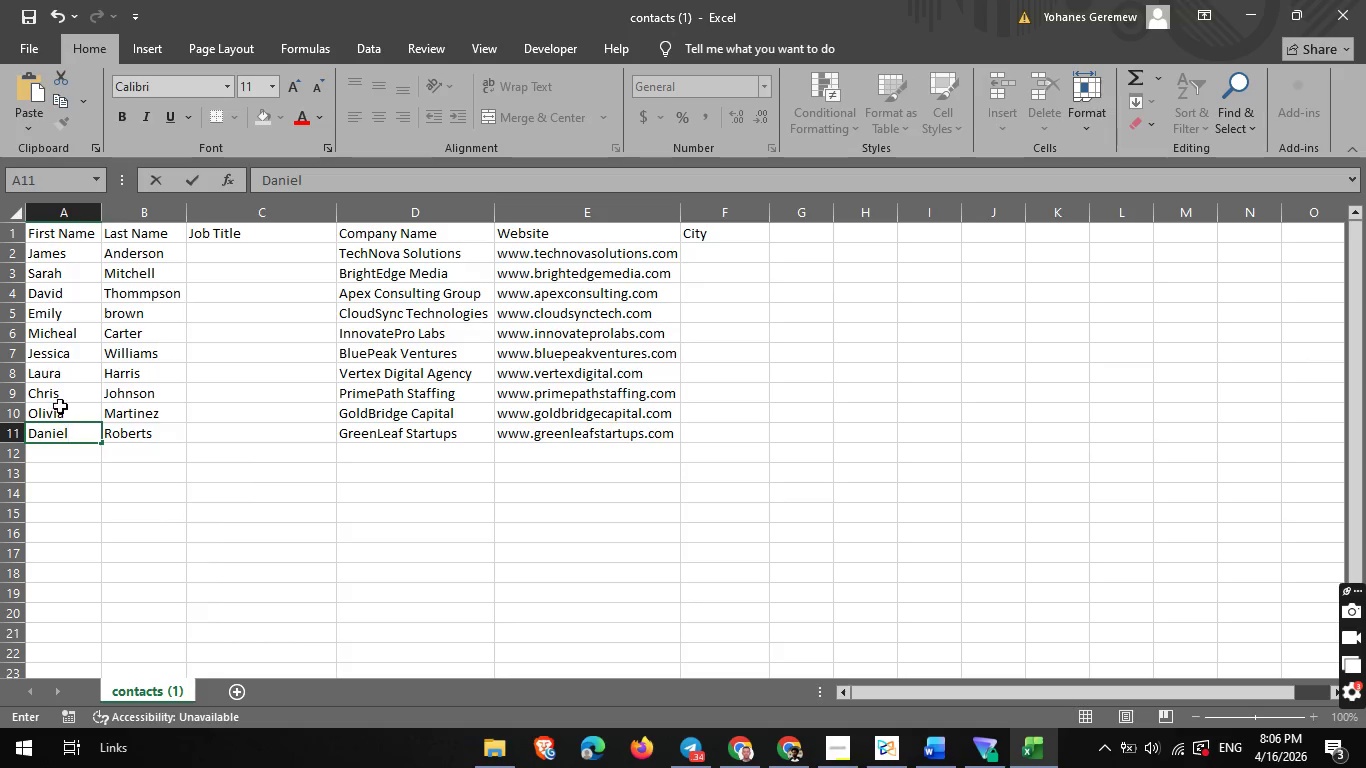 
left_click([275, 254])
 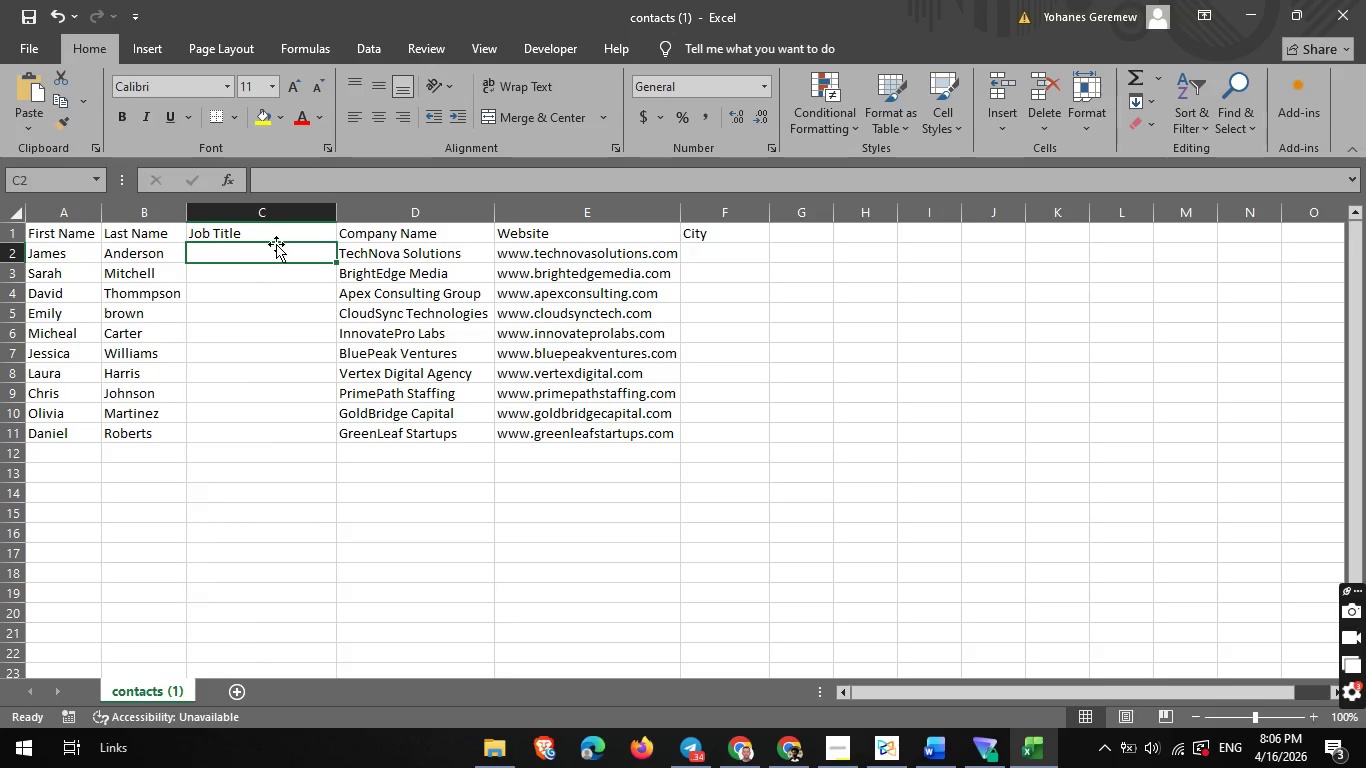 
key(Shift+D)
 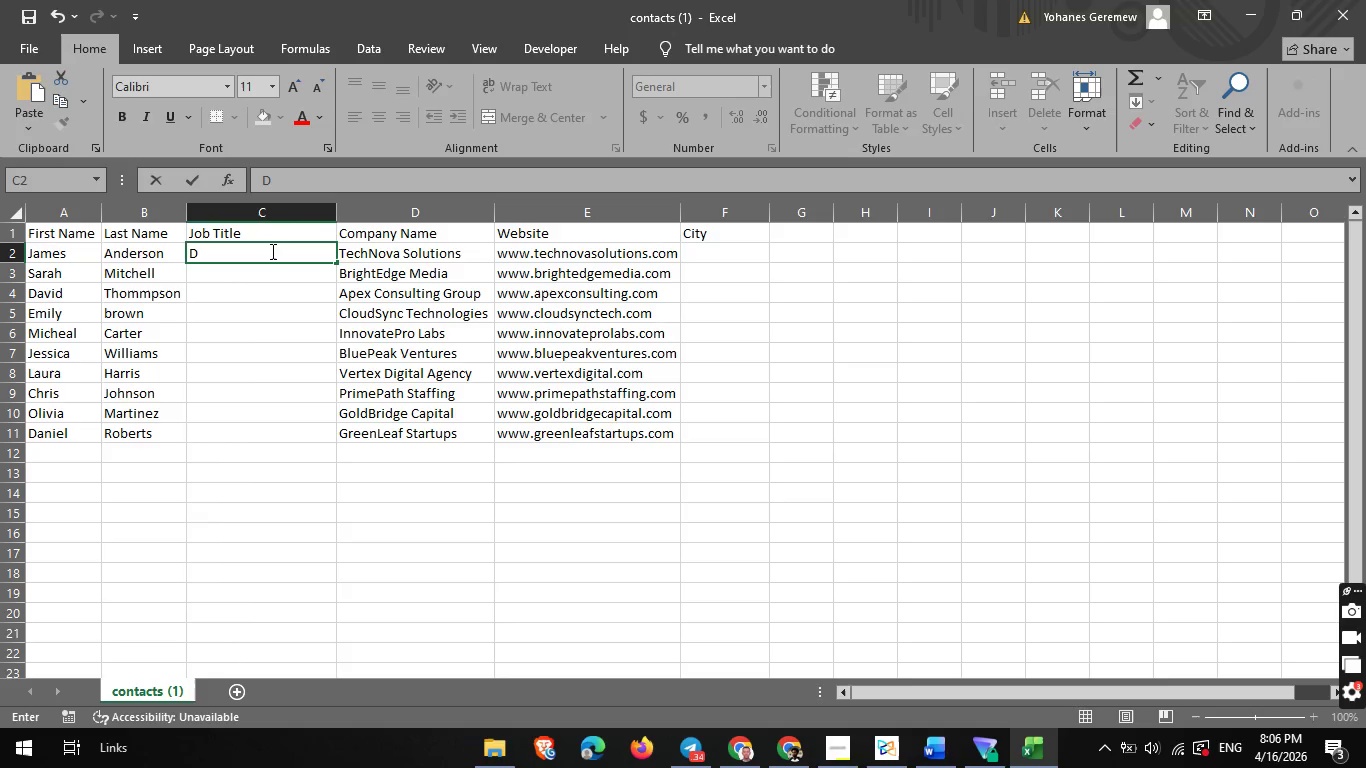 
key(Backspace)
 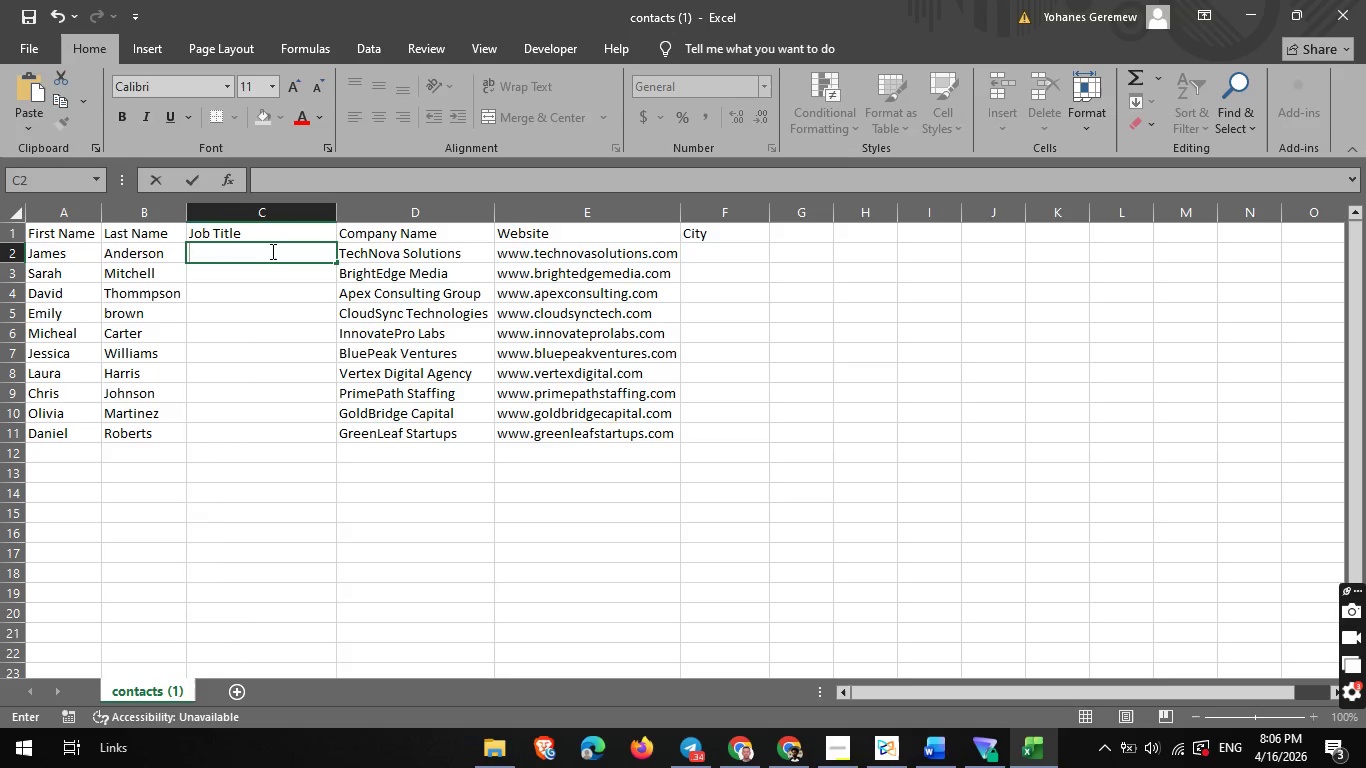 
key(Shift+C)
 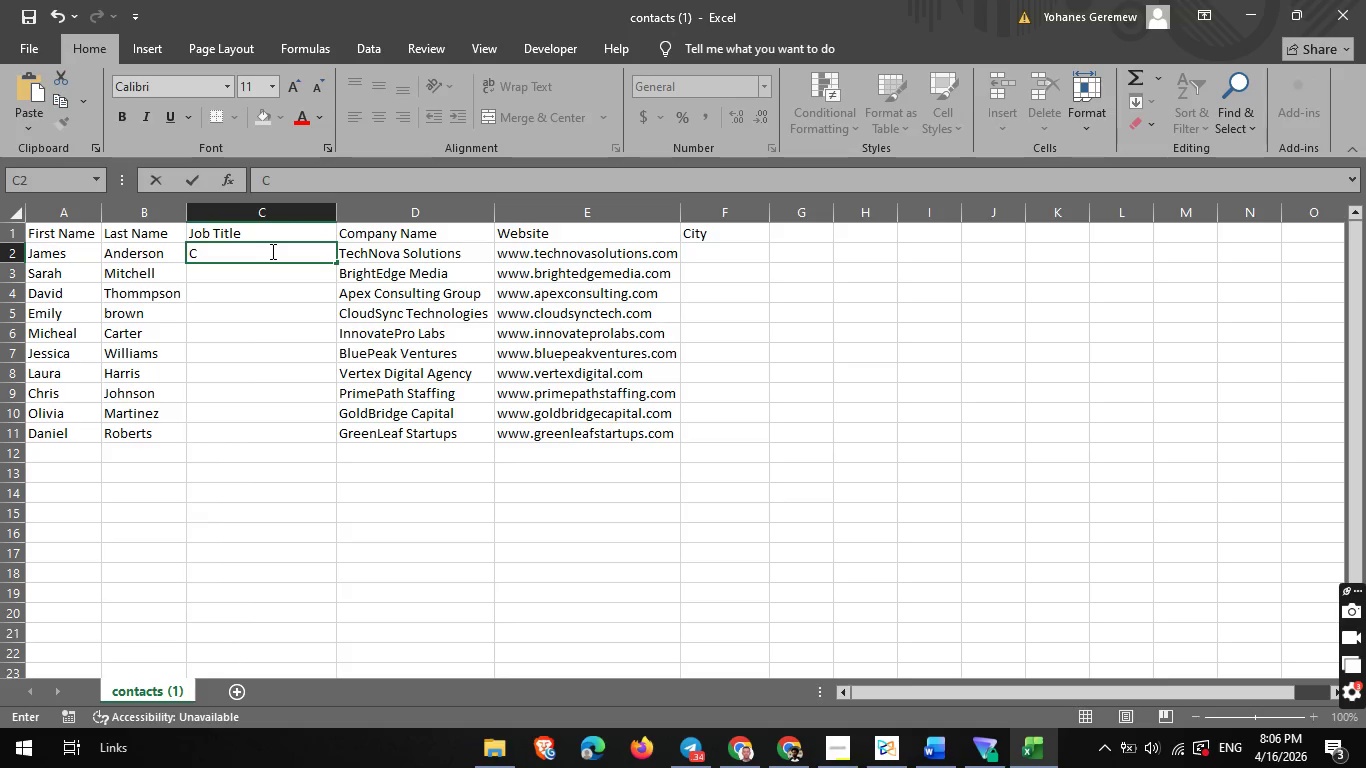 
key(Shift+ShiftRight)
 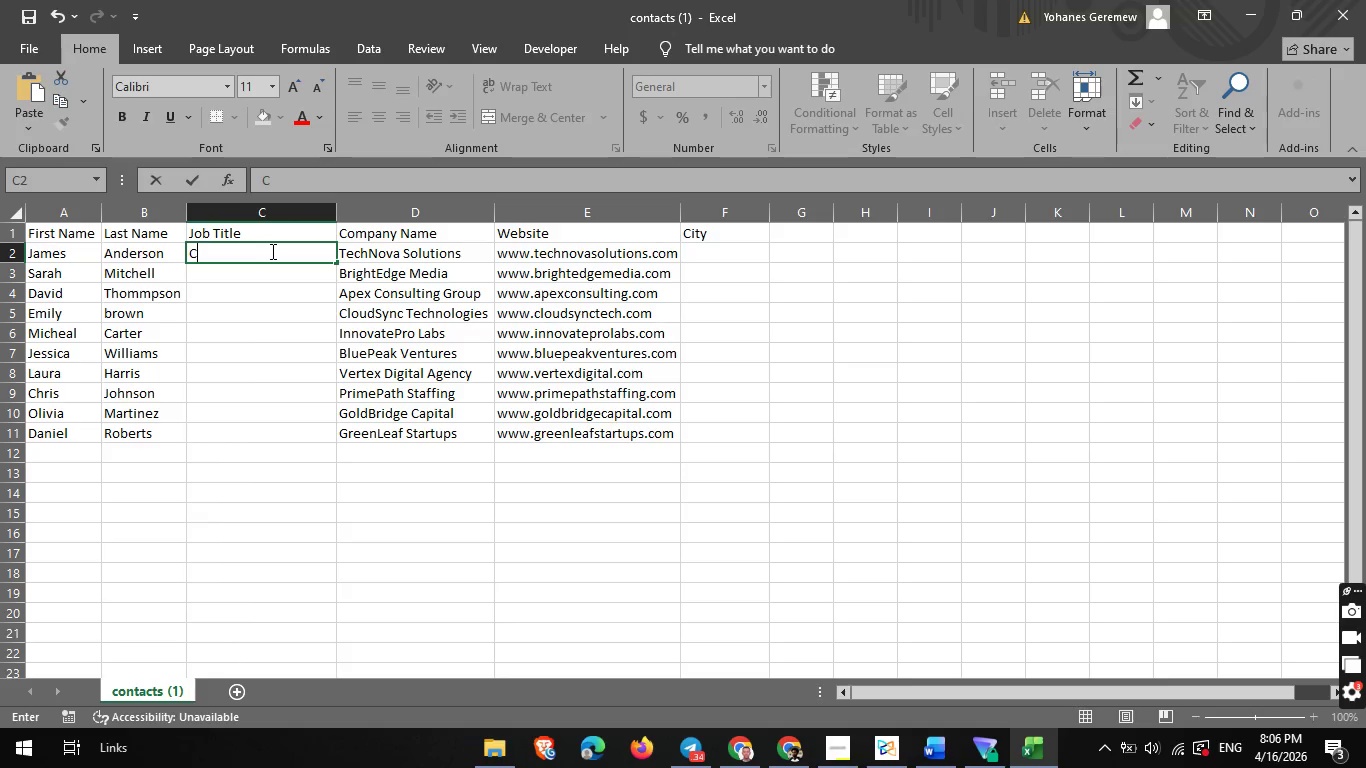 
key(Shift+E)
 